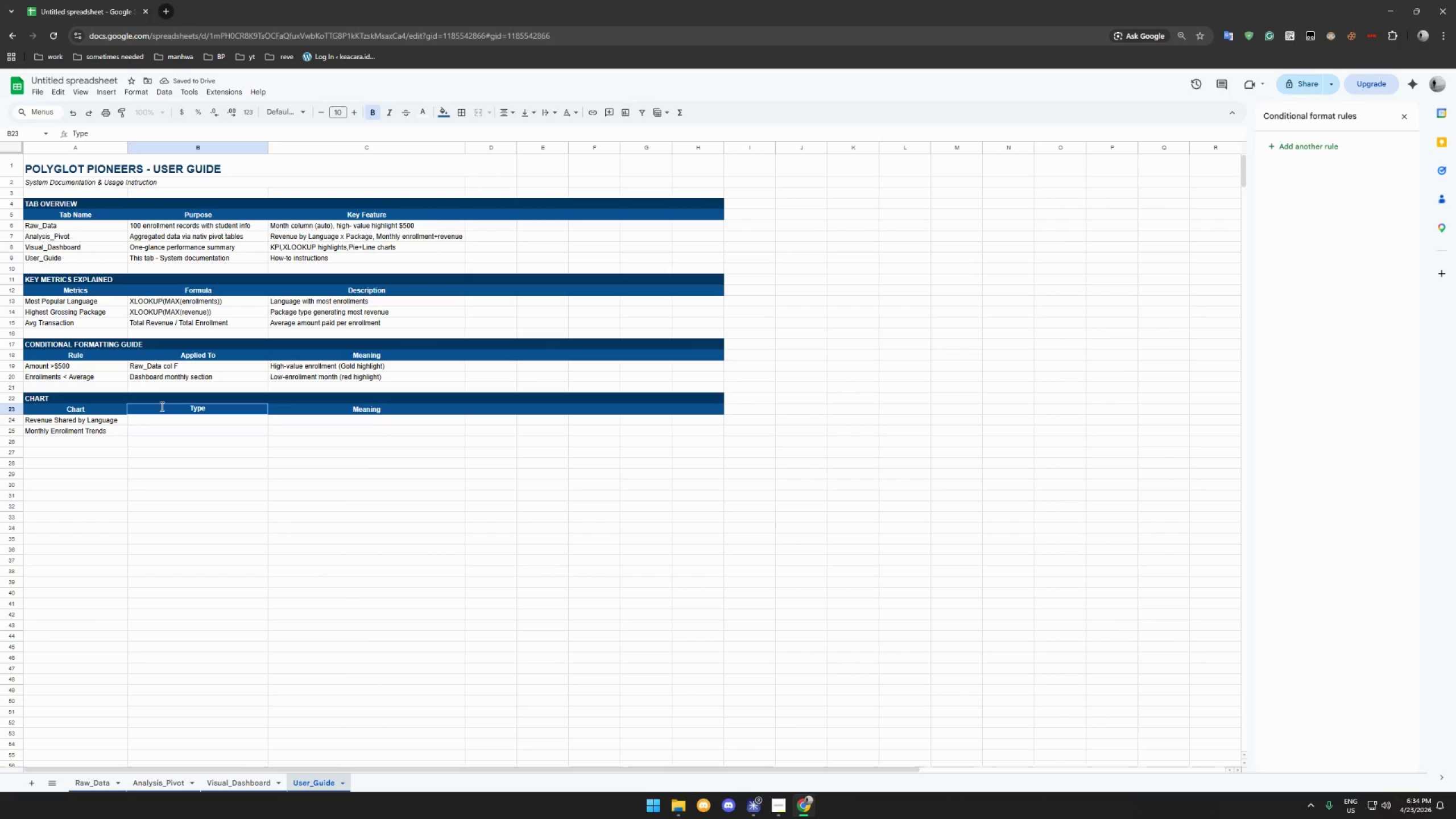 
key(Enter)
 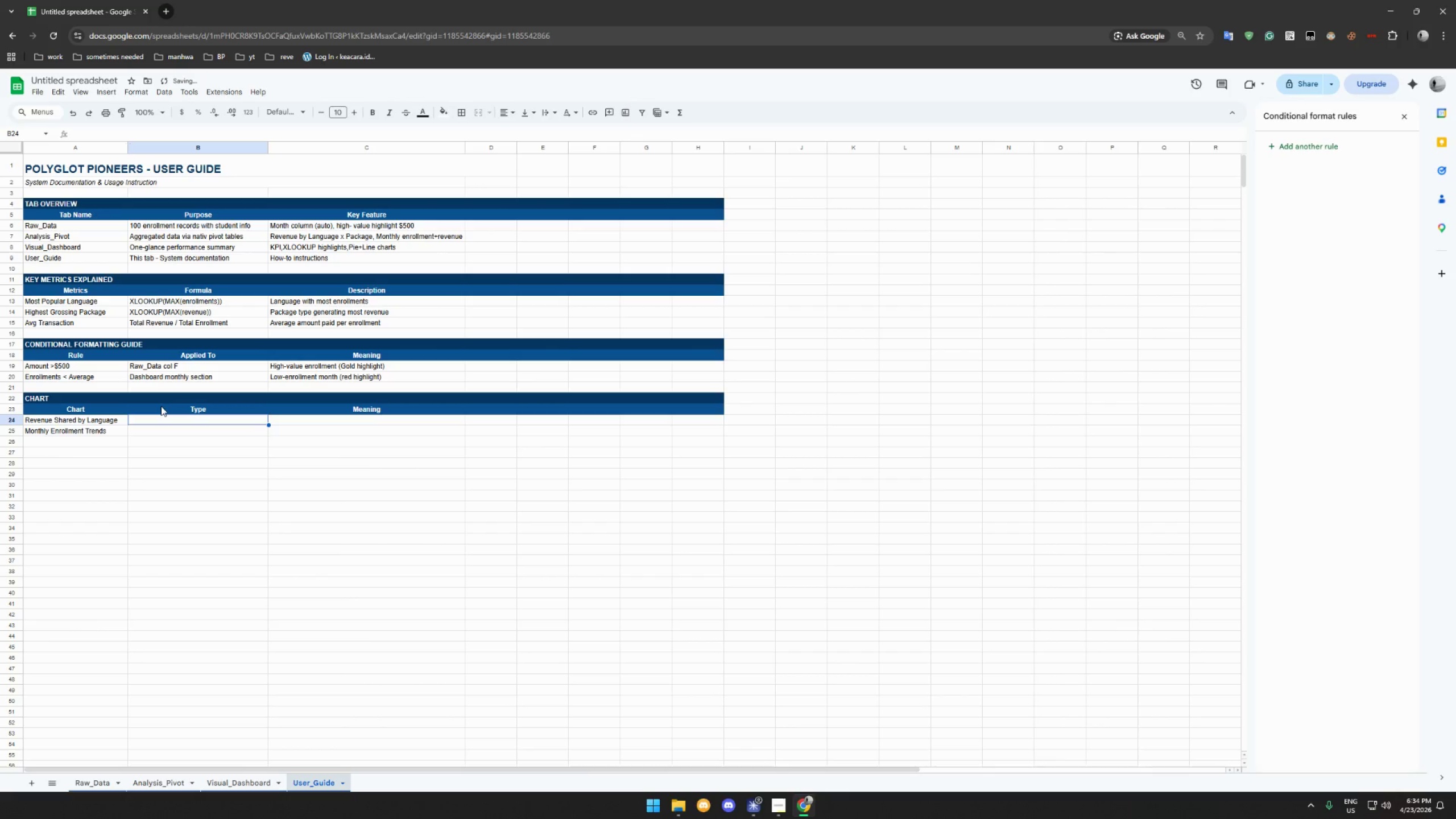 
type(Pie Chart)
 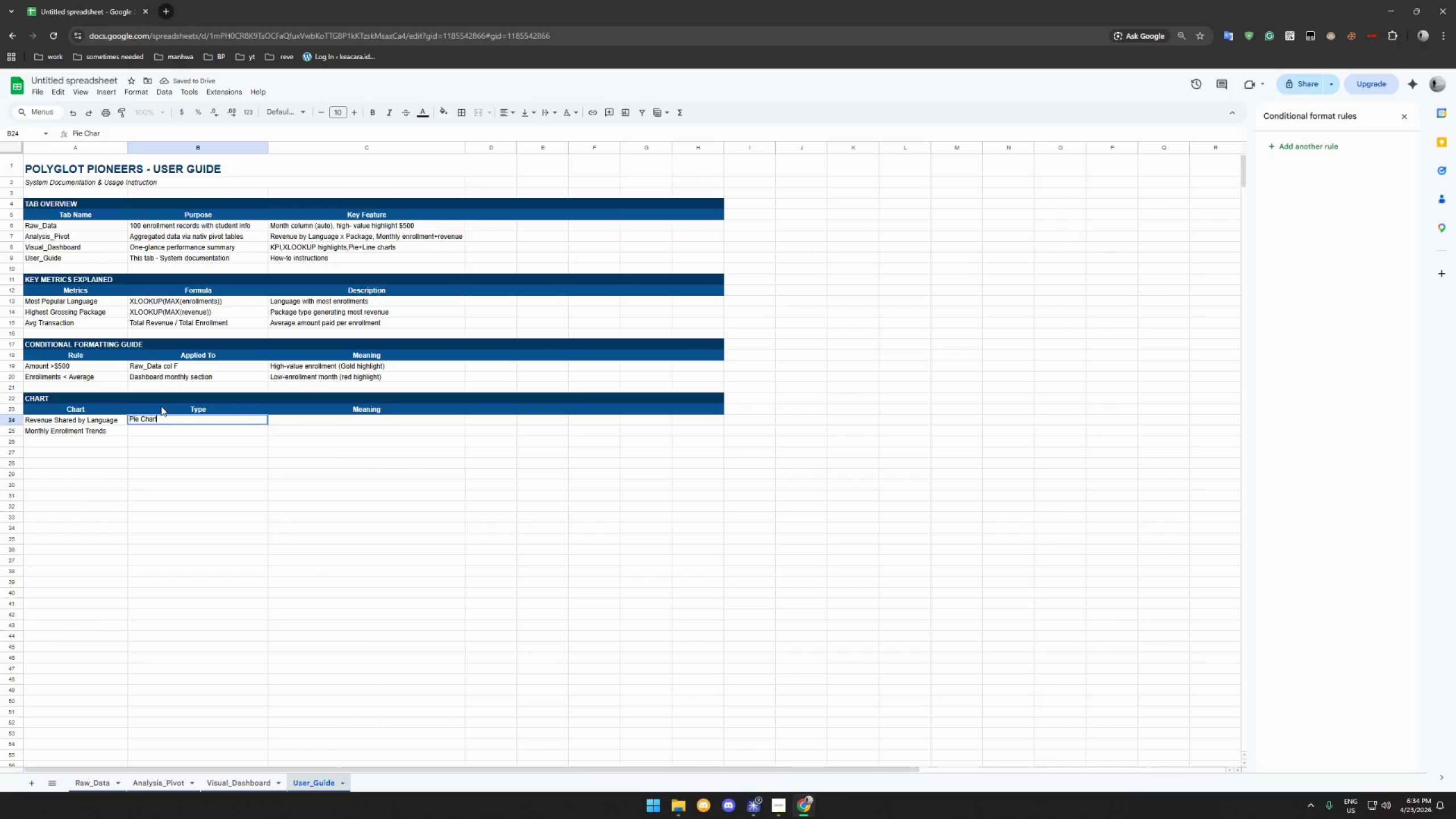 
key(Enter)
 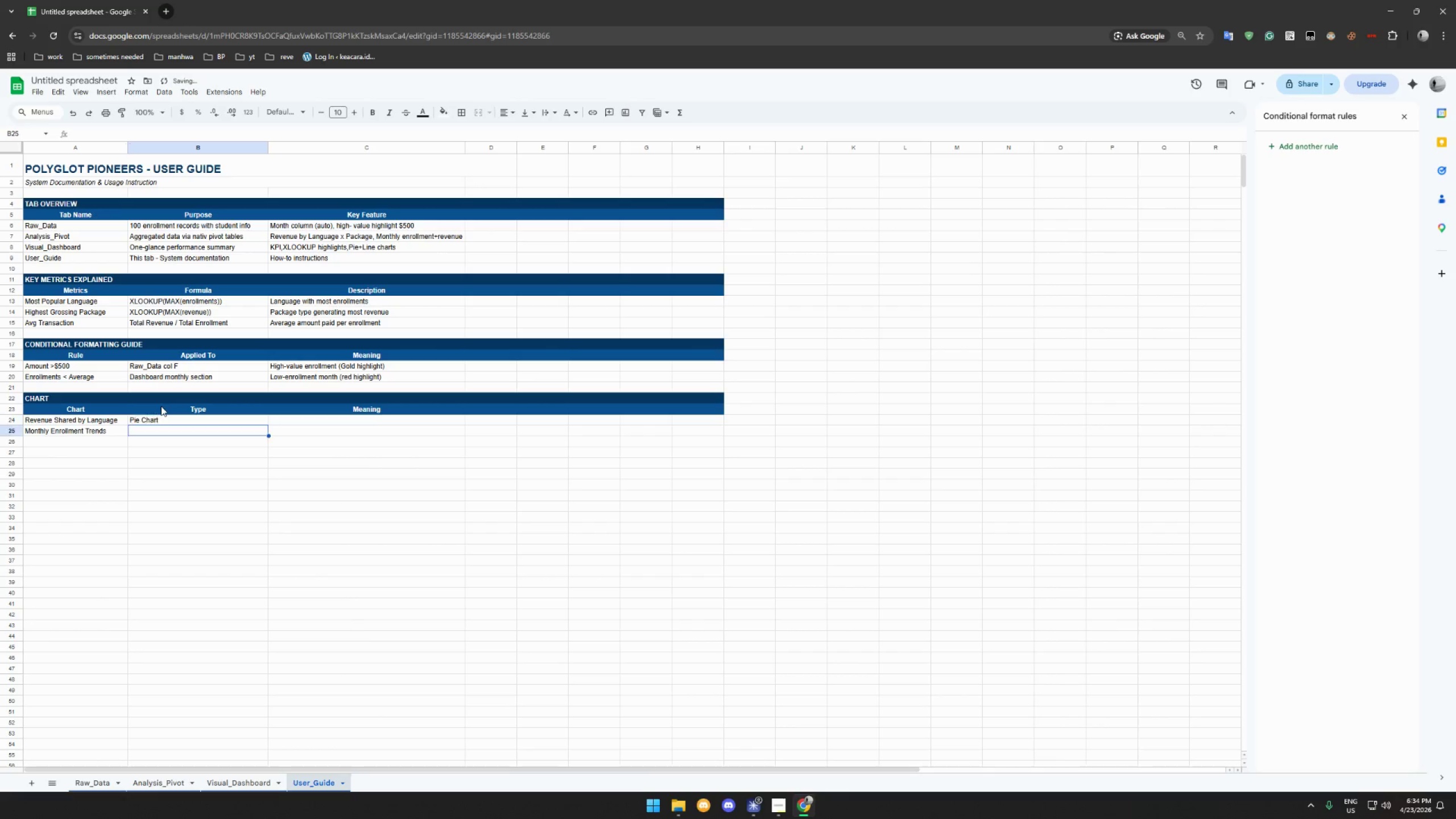 
type(Line Chart)
 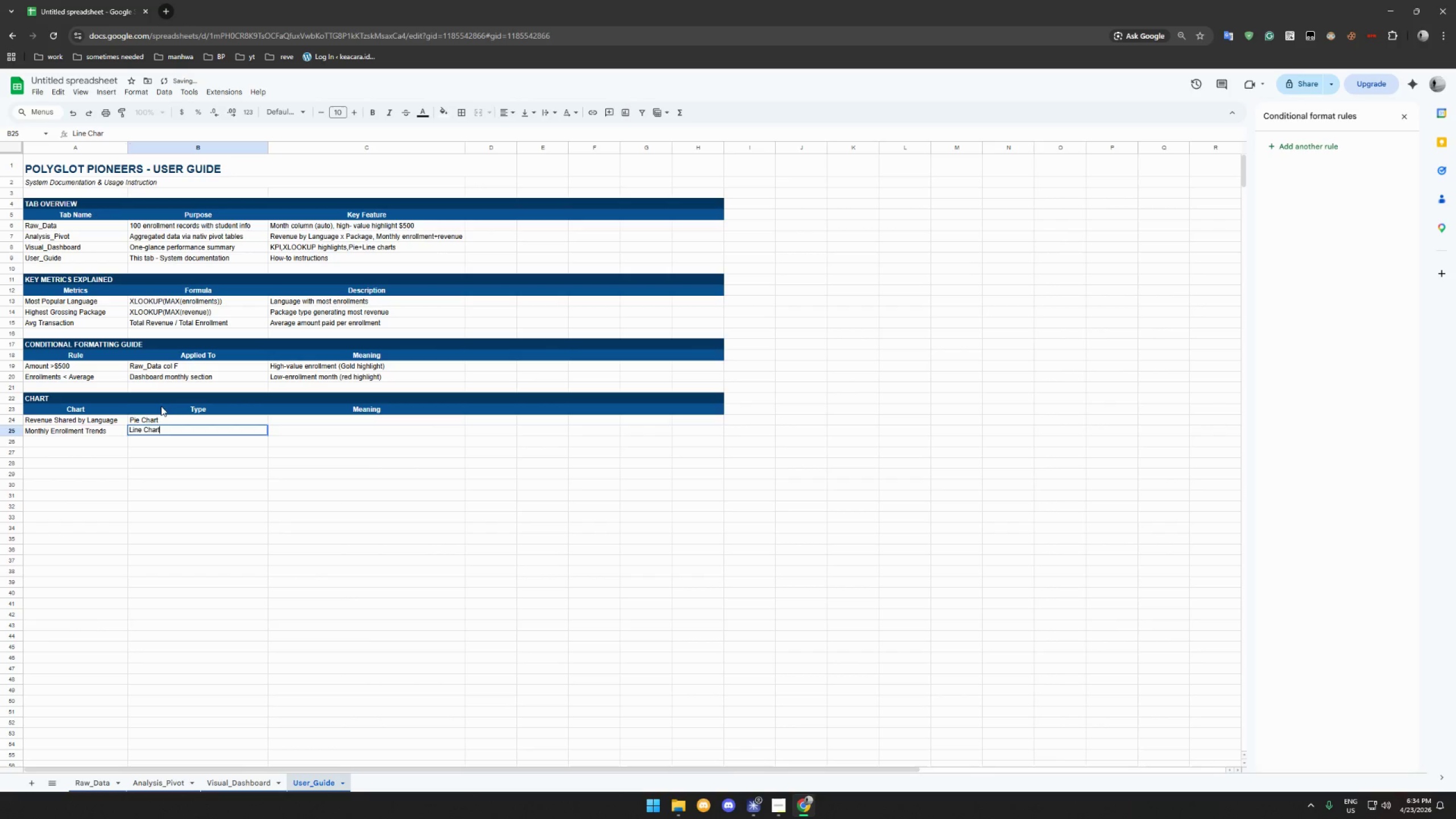 
key(Enter)
 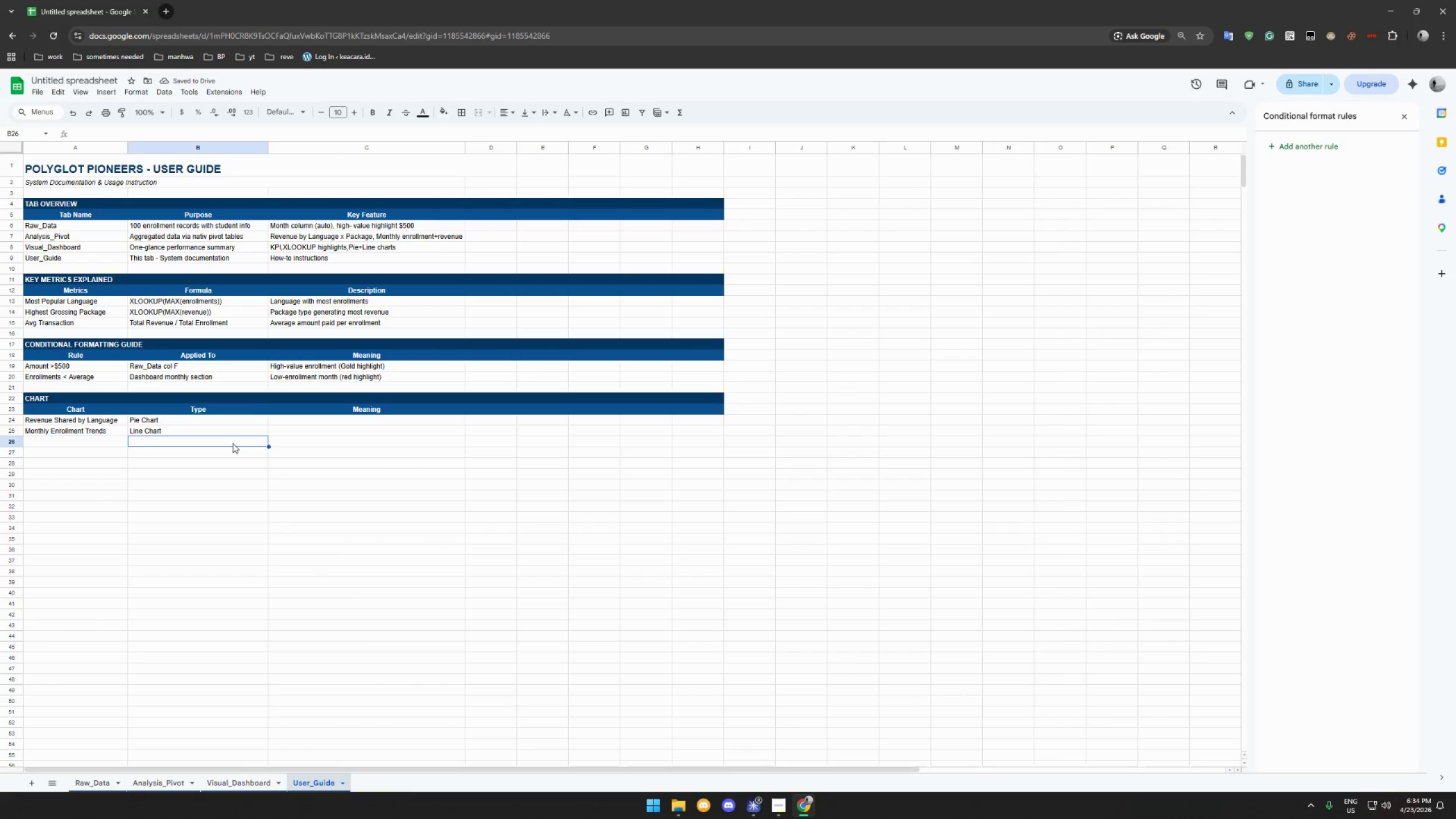 
double_click([358, 411])
 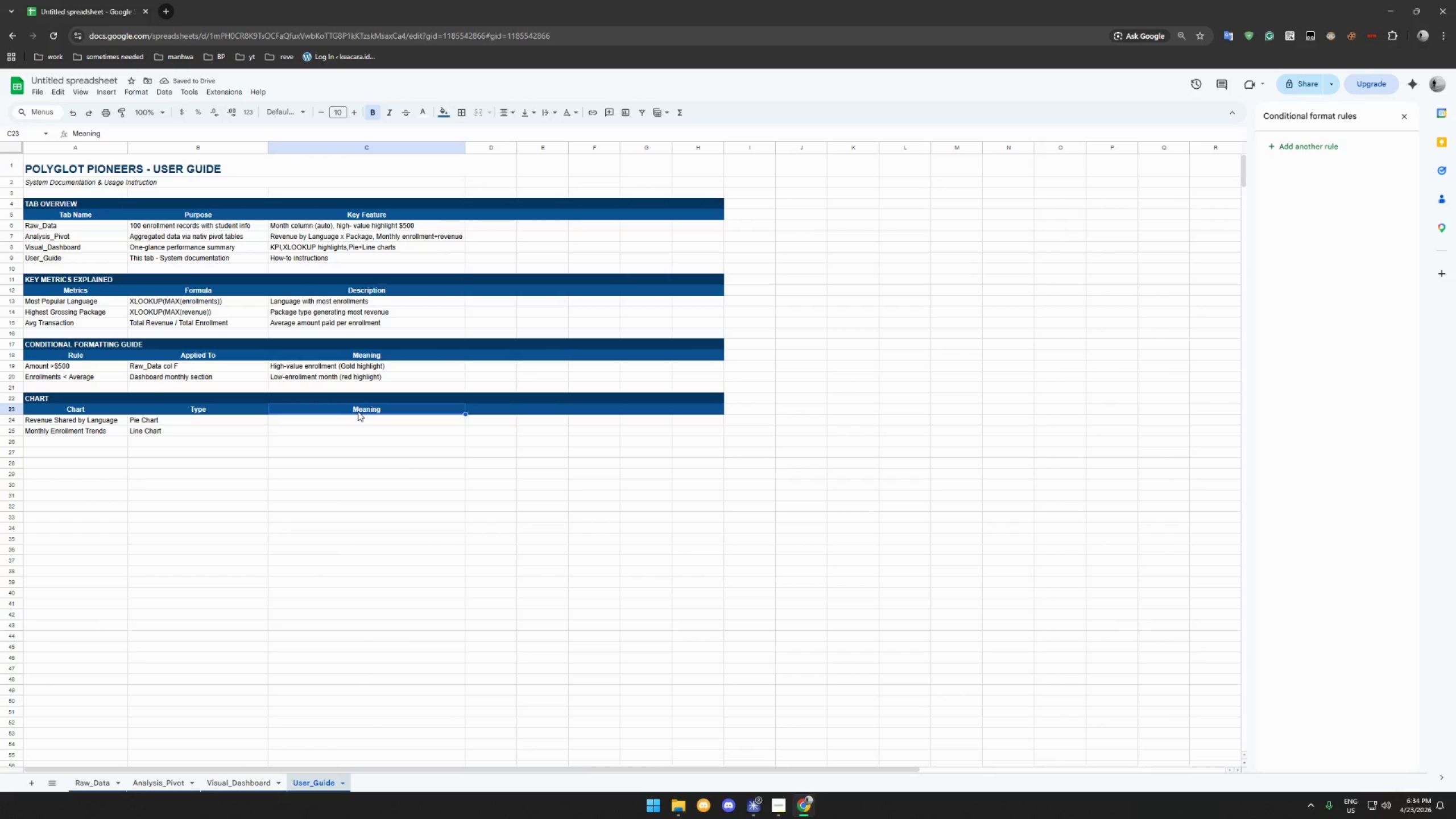 
hold_key(key=ShiftLeft, duration=0.83)
 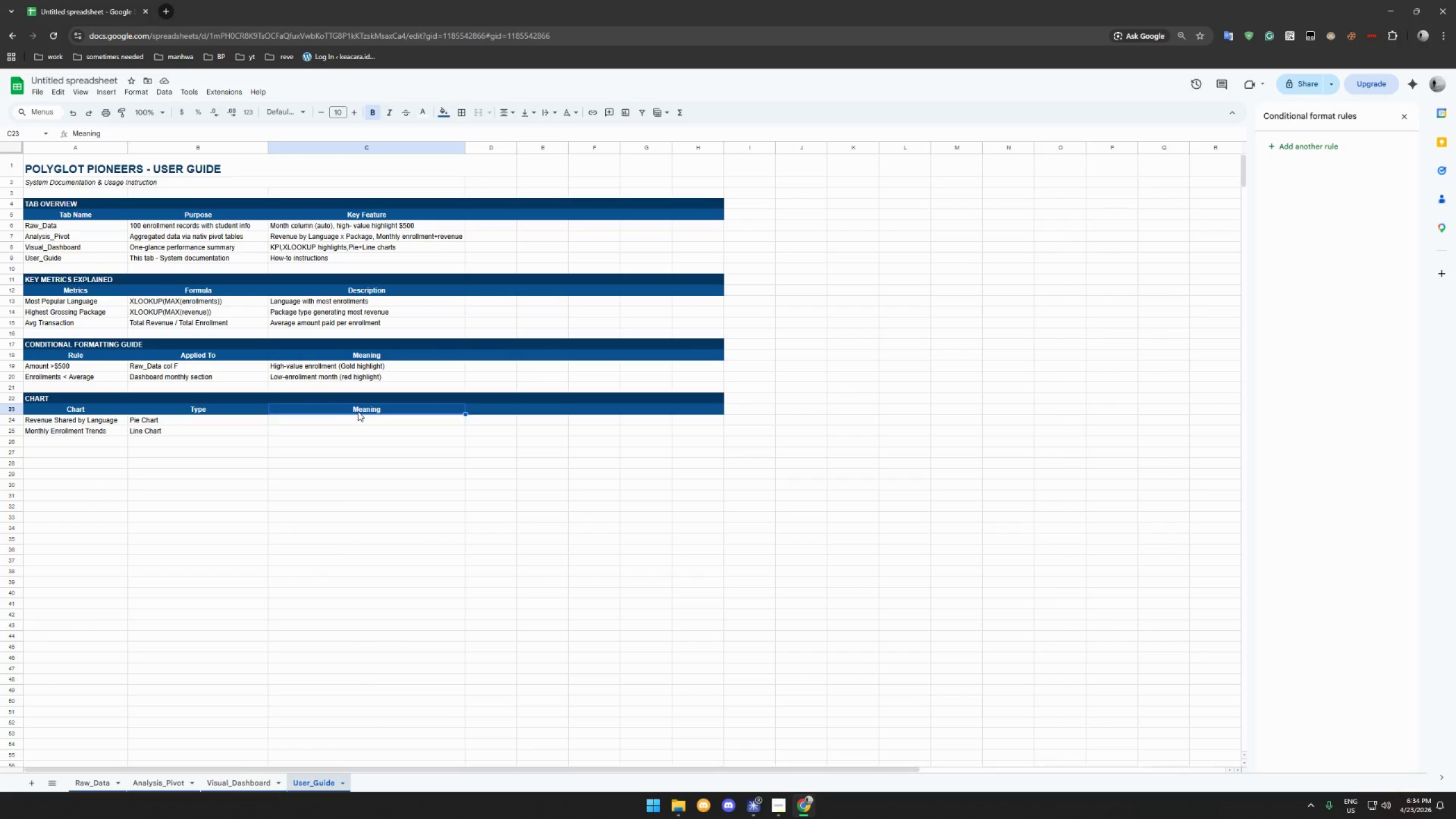 
type(Data Source)
 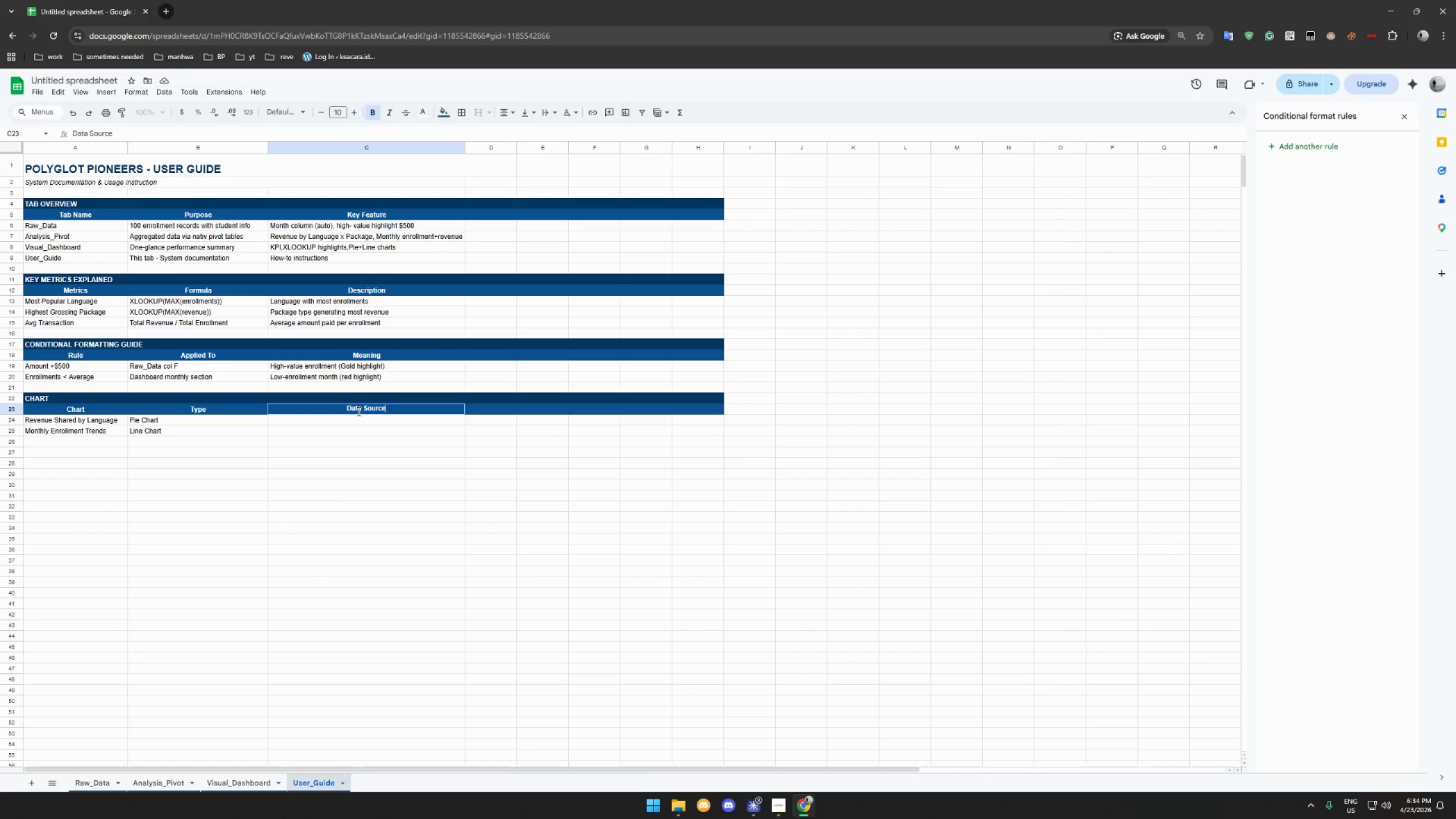 
key(Enter)
 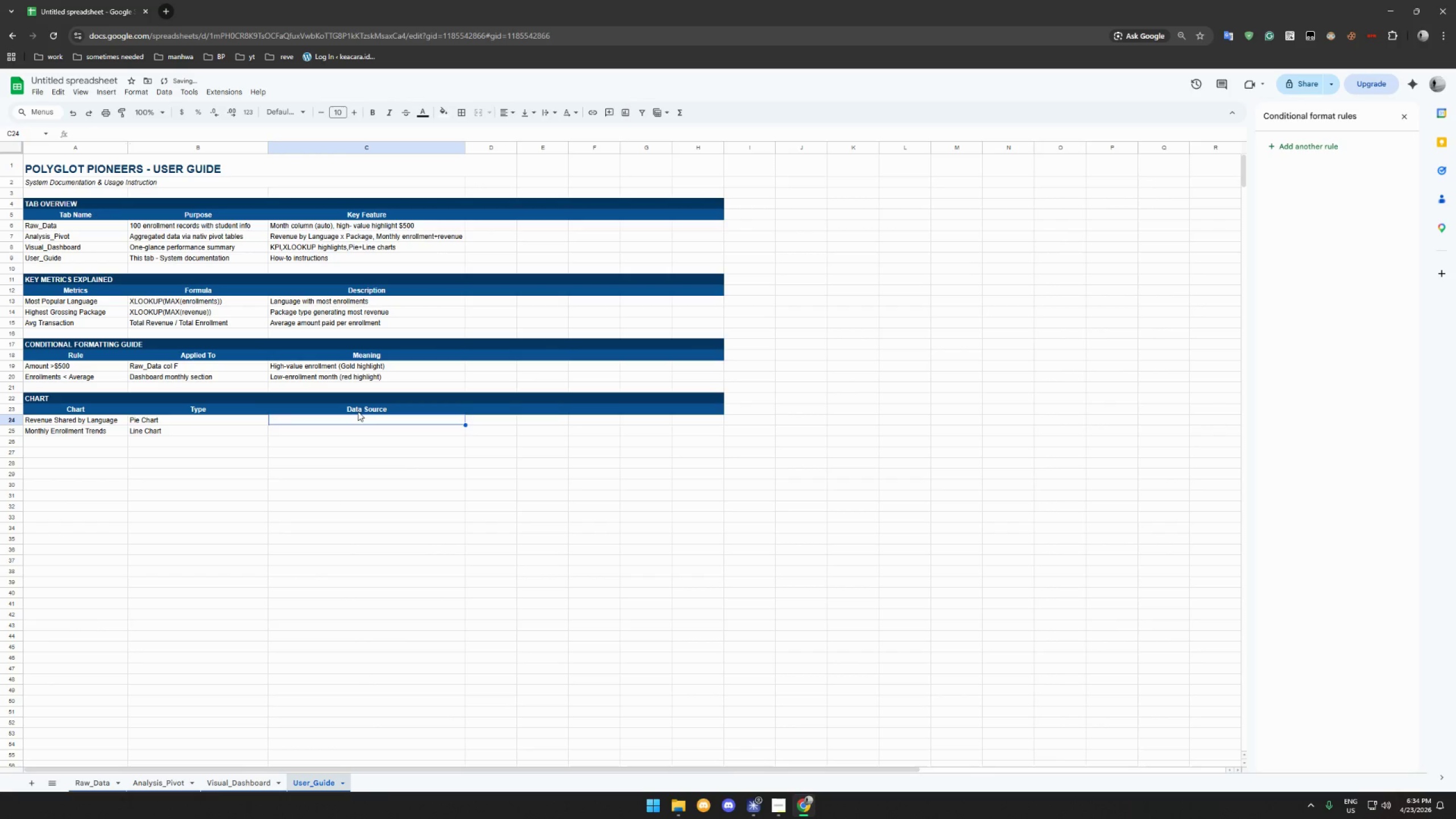 
type(Dashboard A12:B14)
 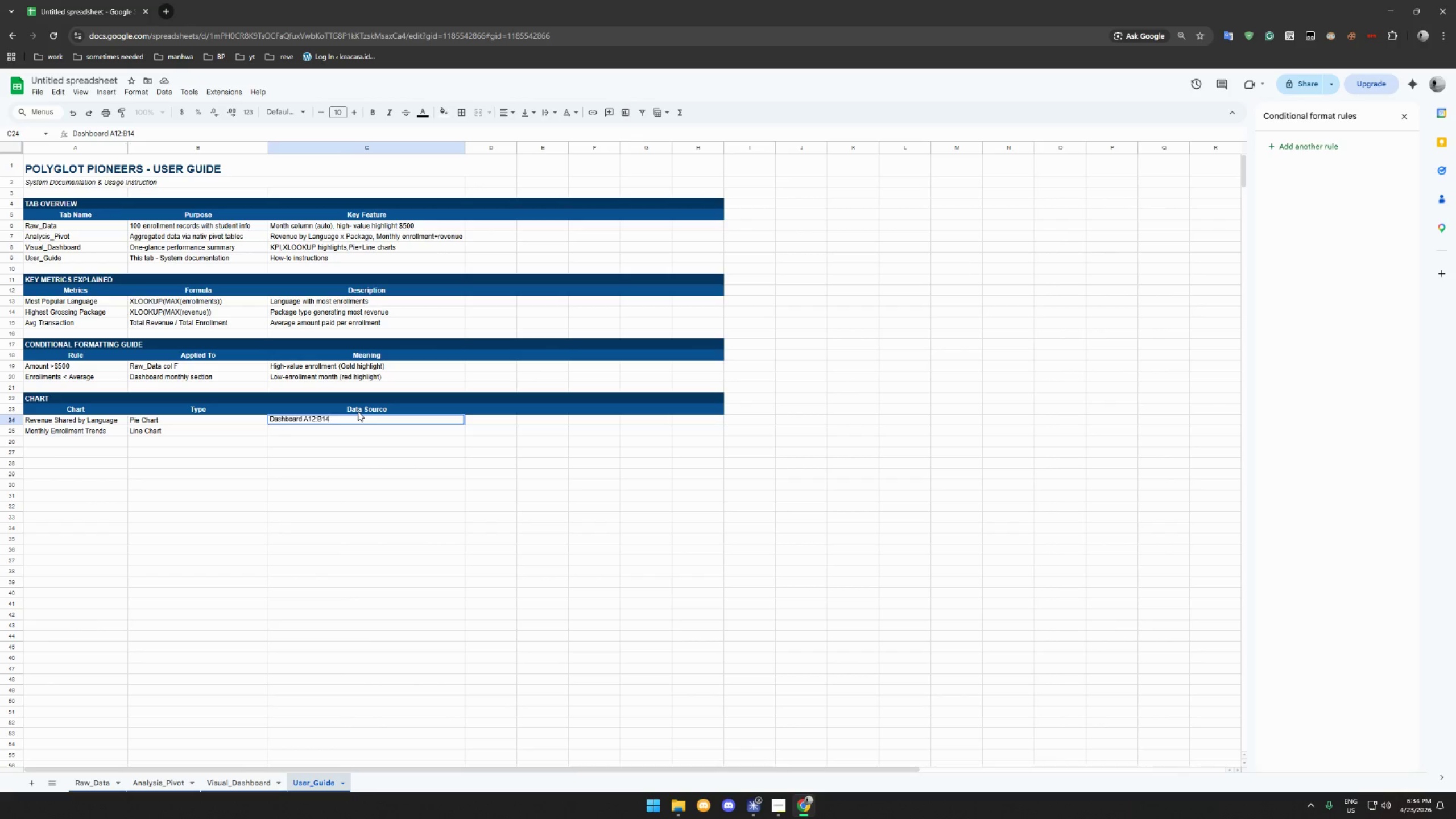 
key(Enter)
 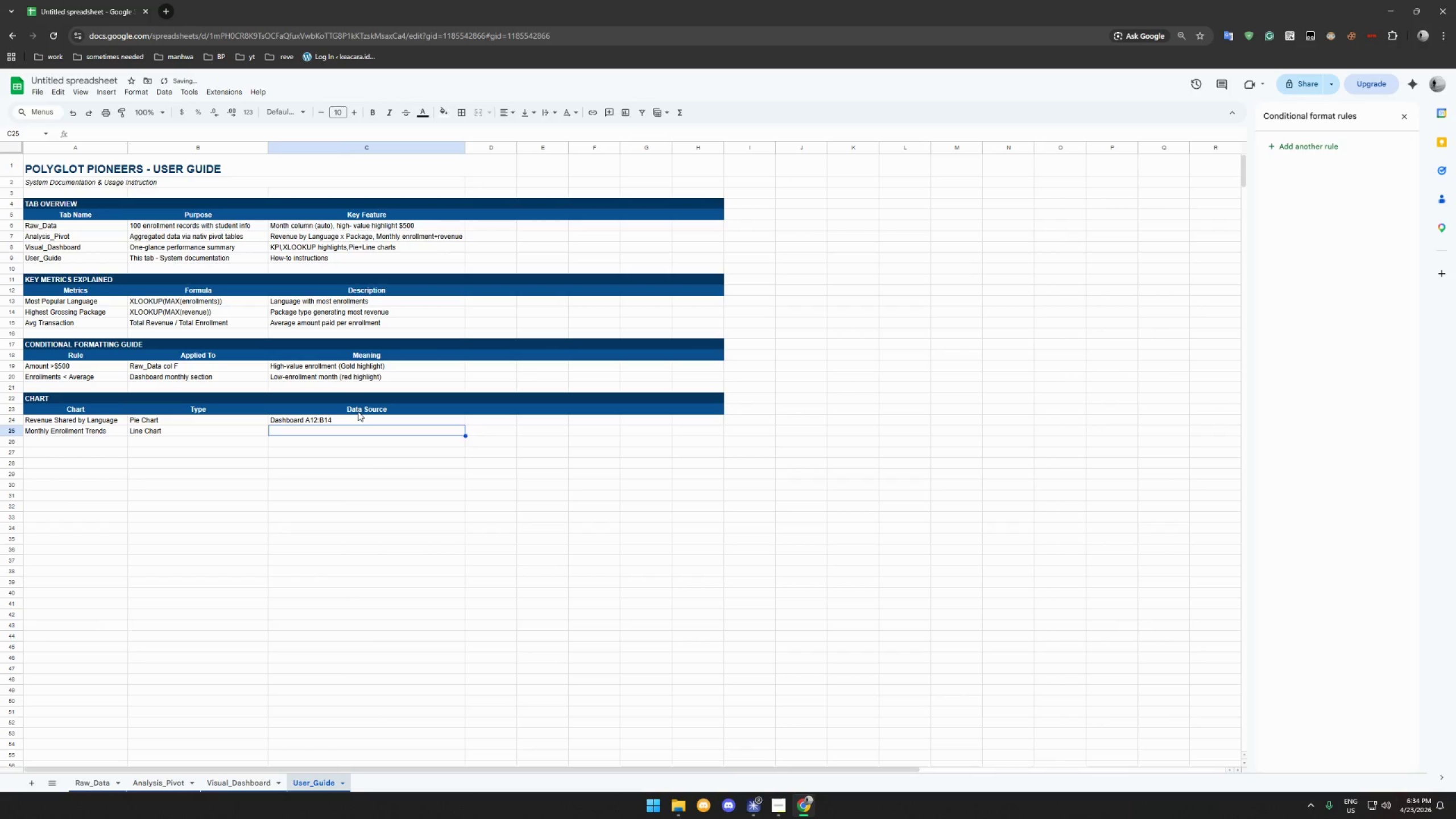 
type(Dashboard A25:B33)
 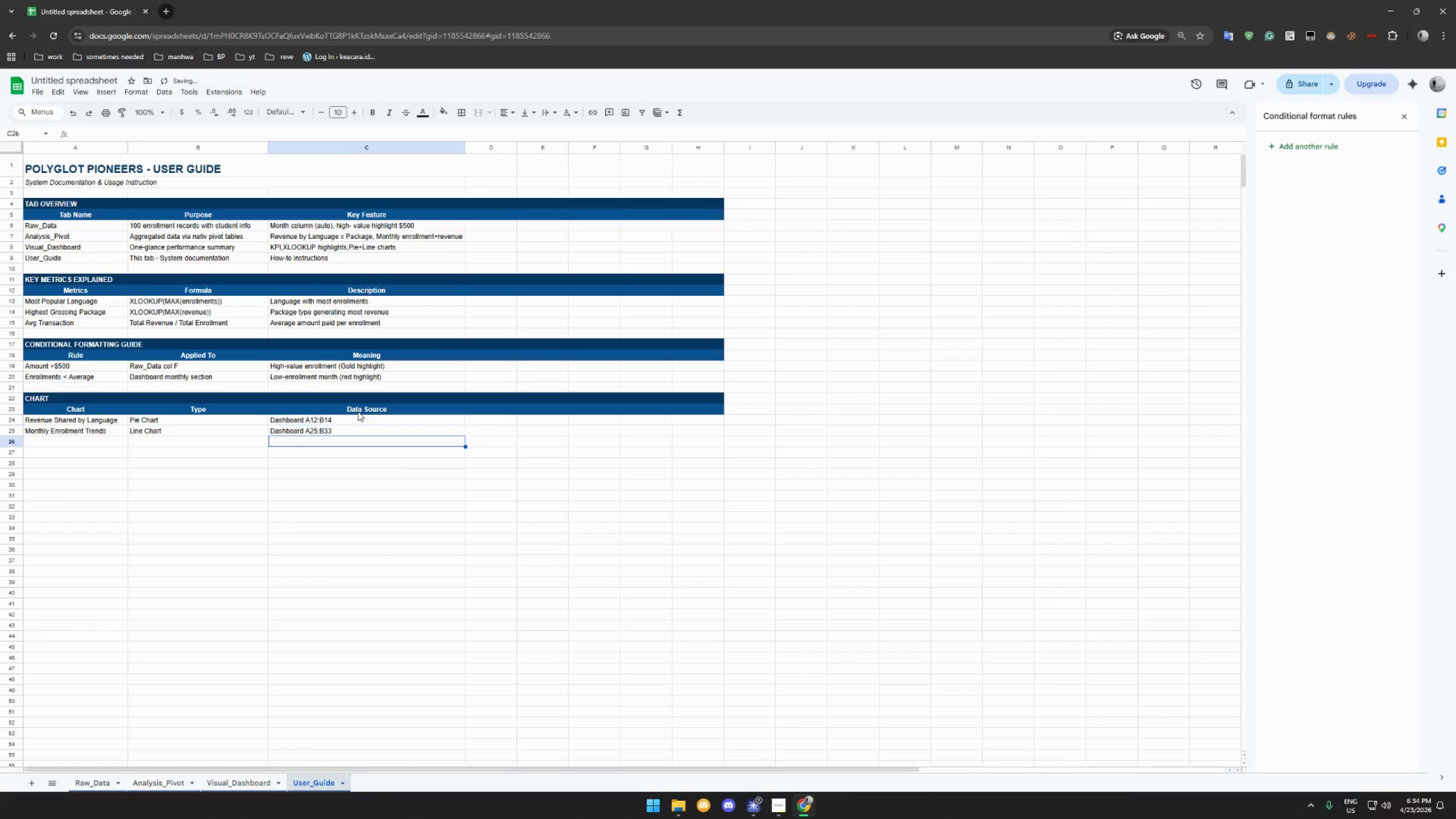 
 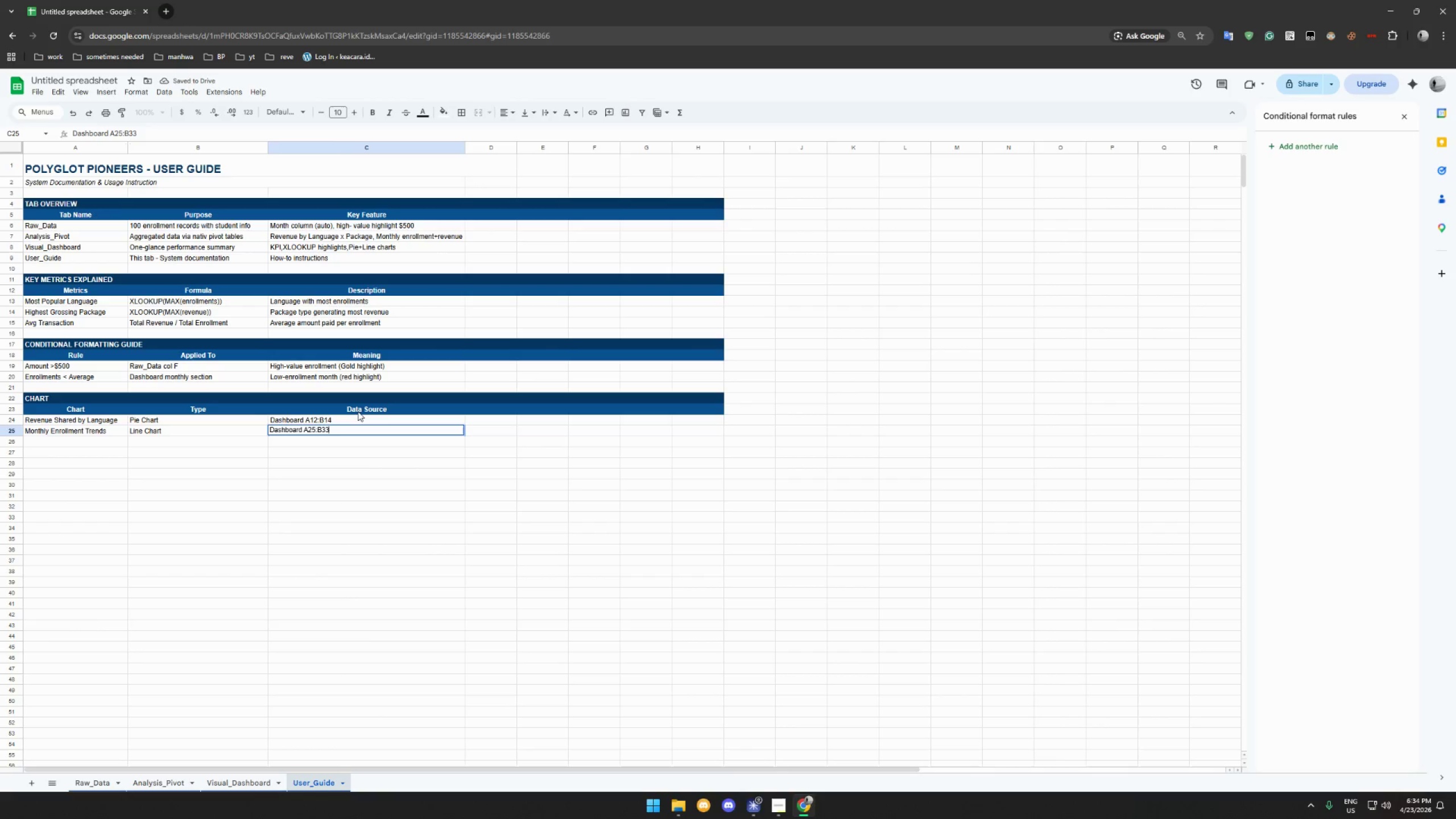 
key(Enter)
 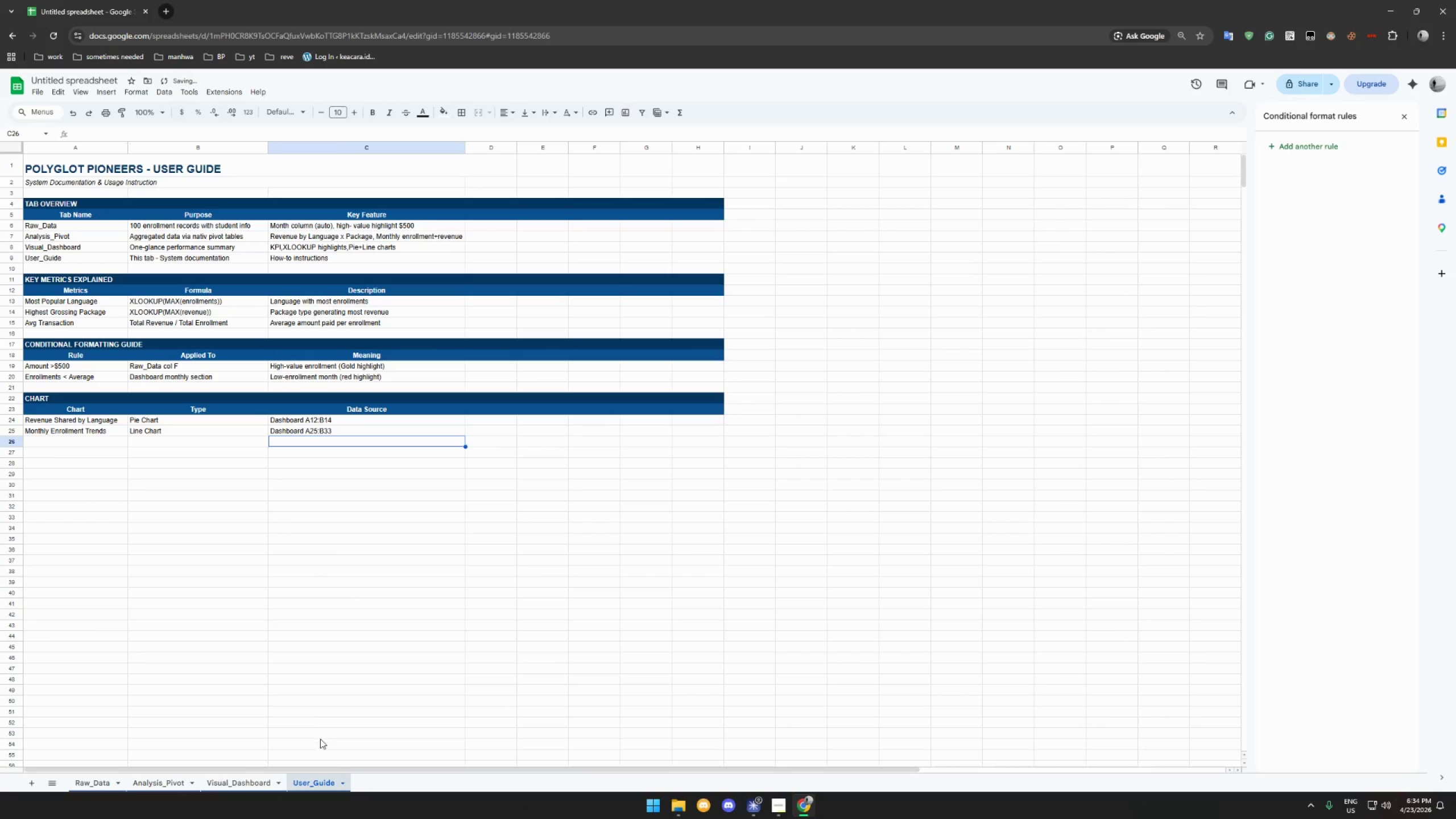 
left_click_drag(start_coordinate=[312, 769], to_coordinate=[173, 748])
 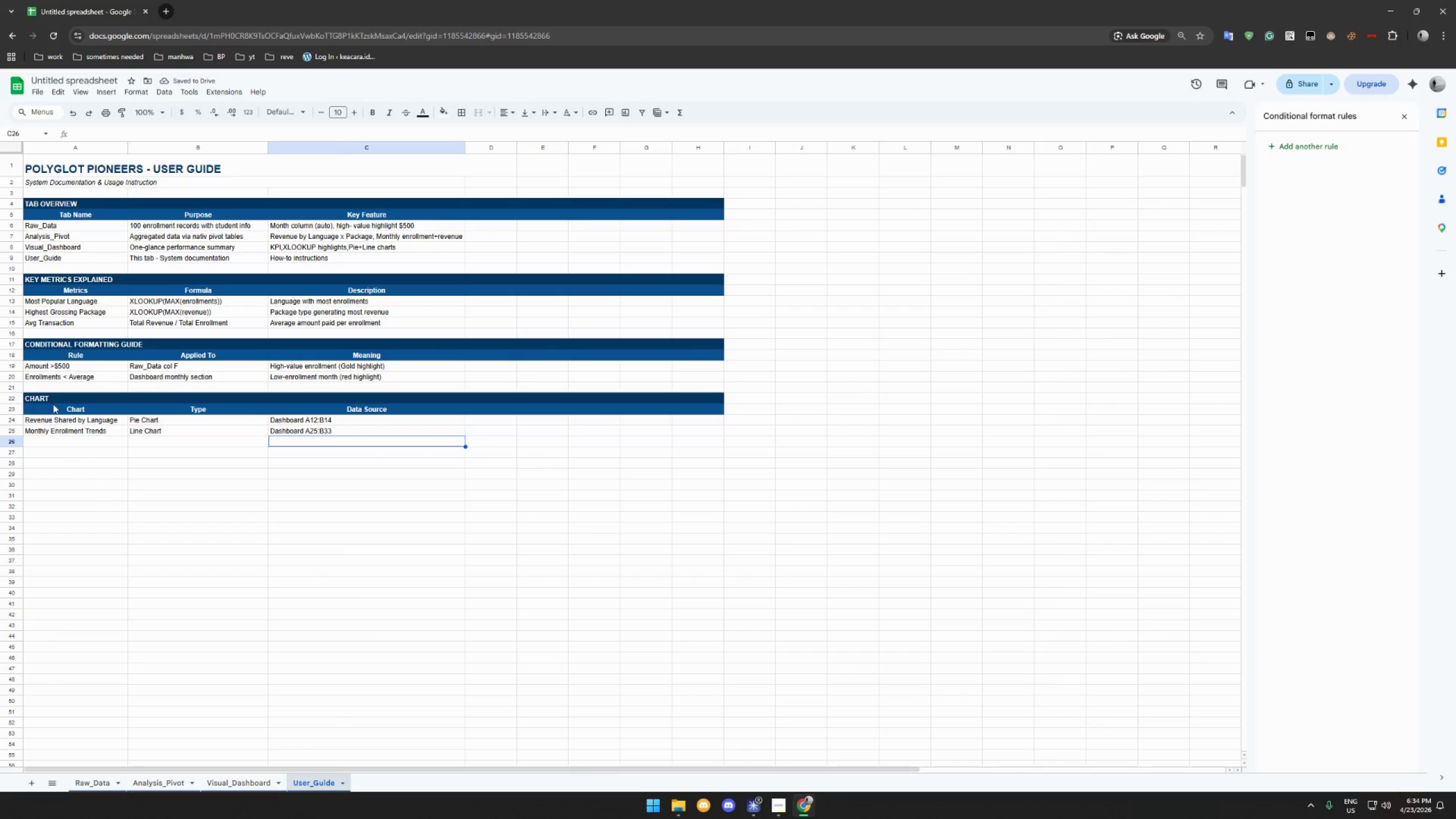 
left_click_drag(start_coordinate=[52, 399], to_coordinate=[706, 410])
 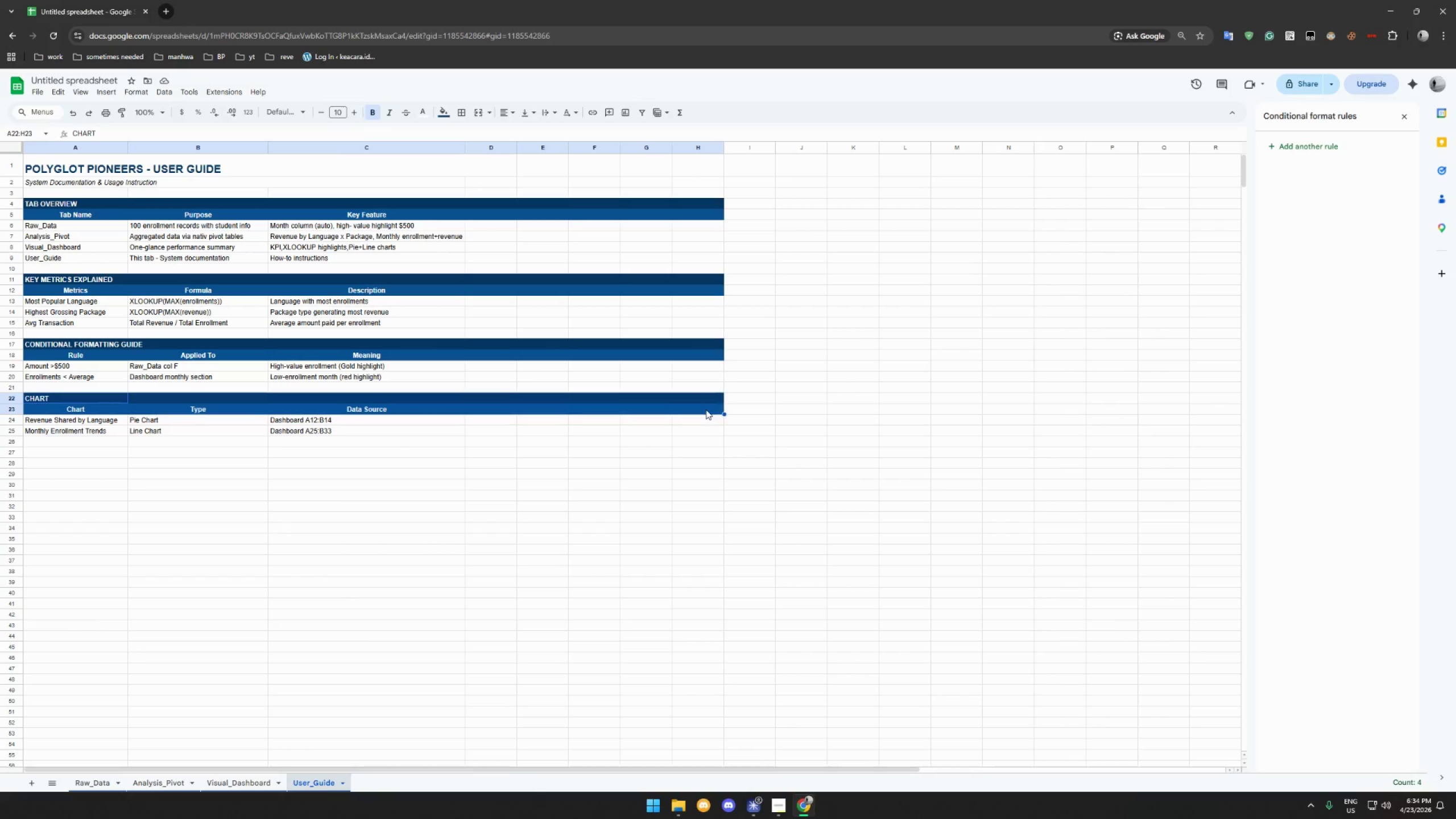 
hold_key(key=ControlLeft, duration=0.47)
 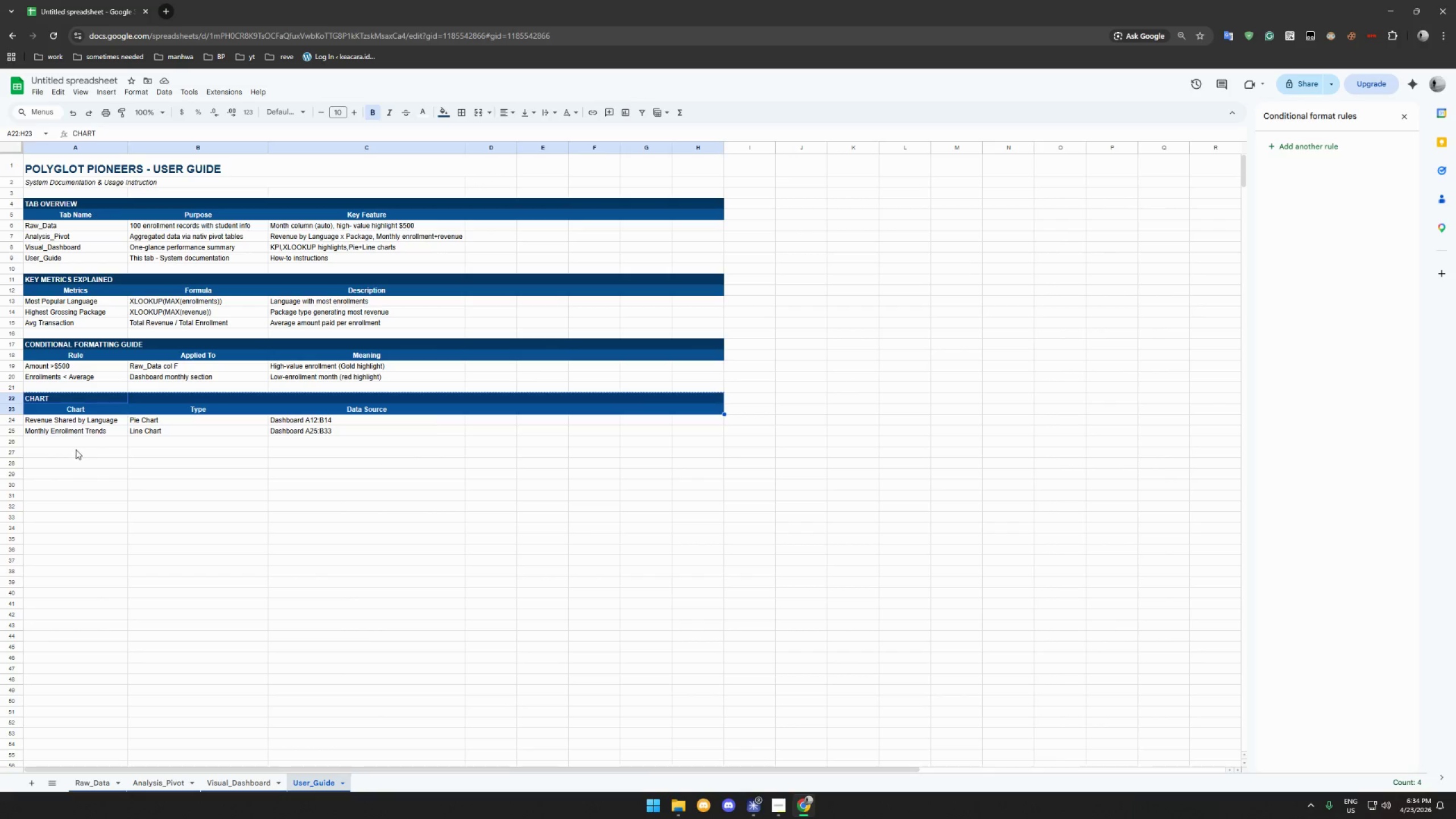 
hold_key(key=C, duration=0.37)
 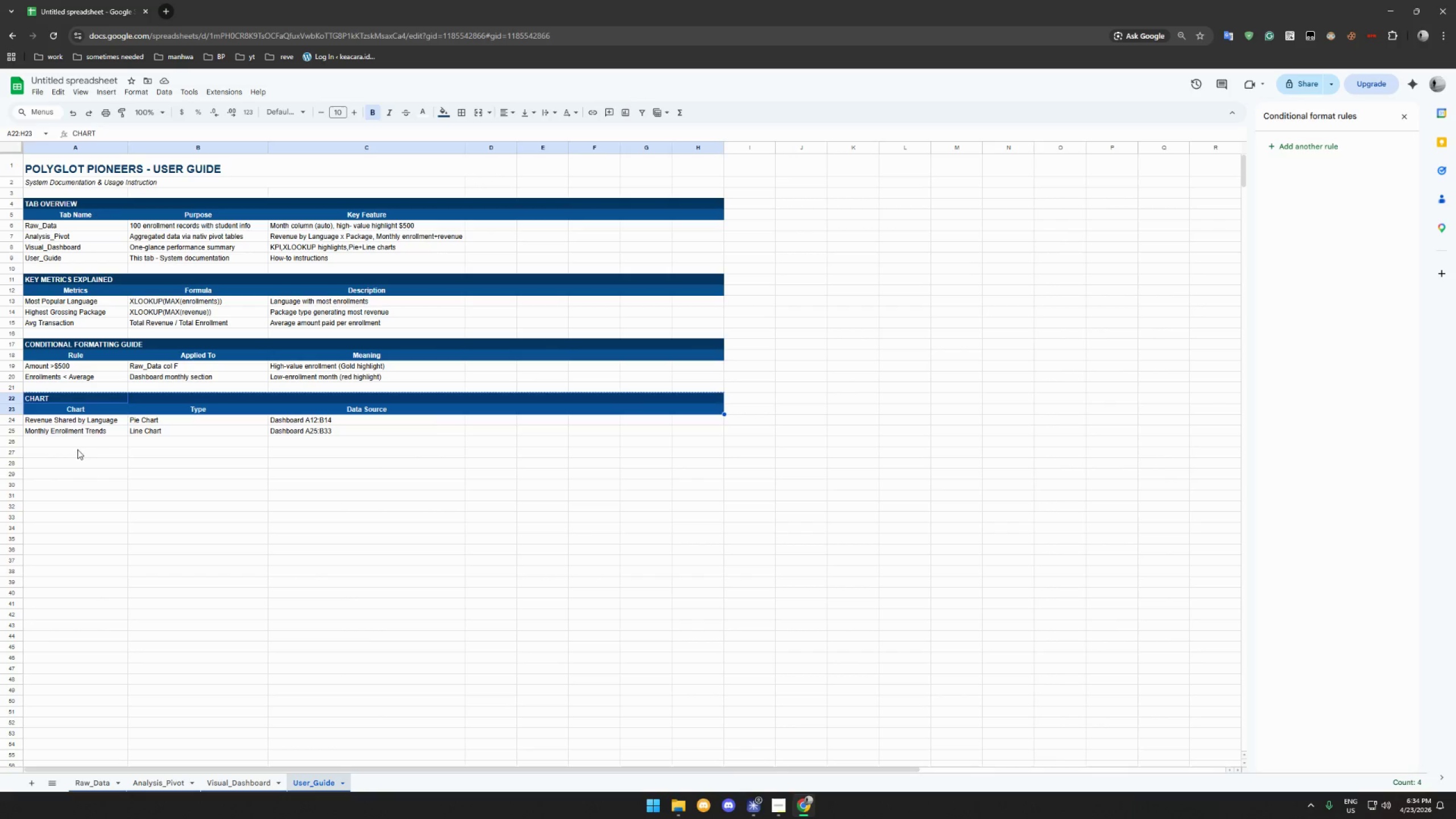 
left_click([76, 449])
 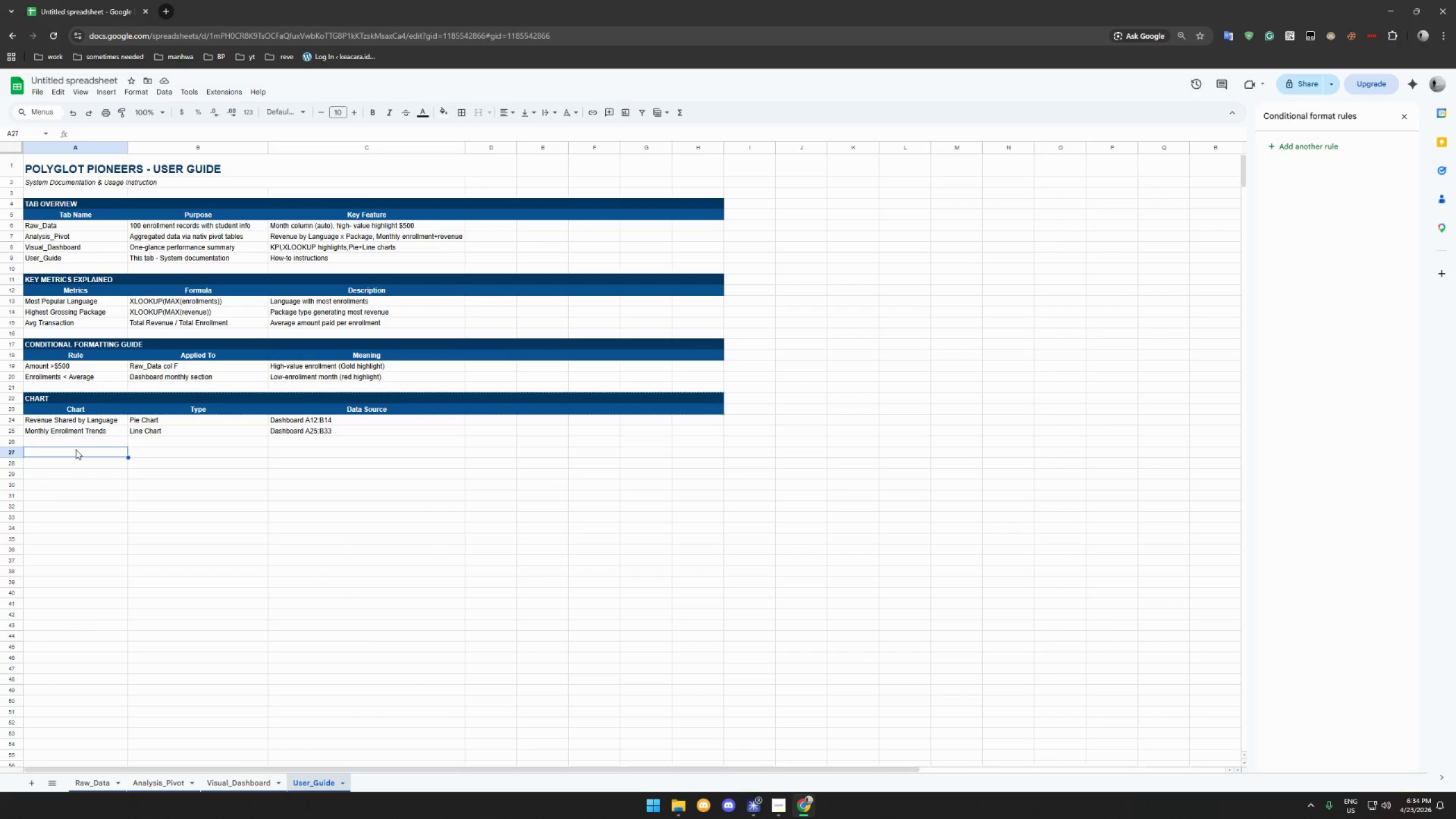 
key(Control+ControlLeft)
 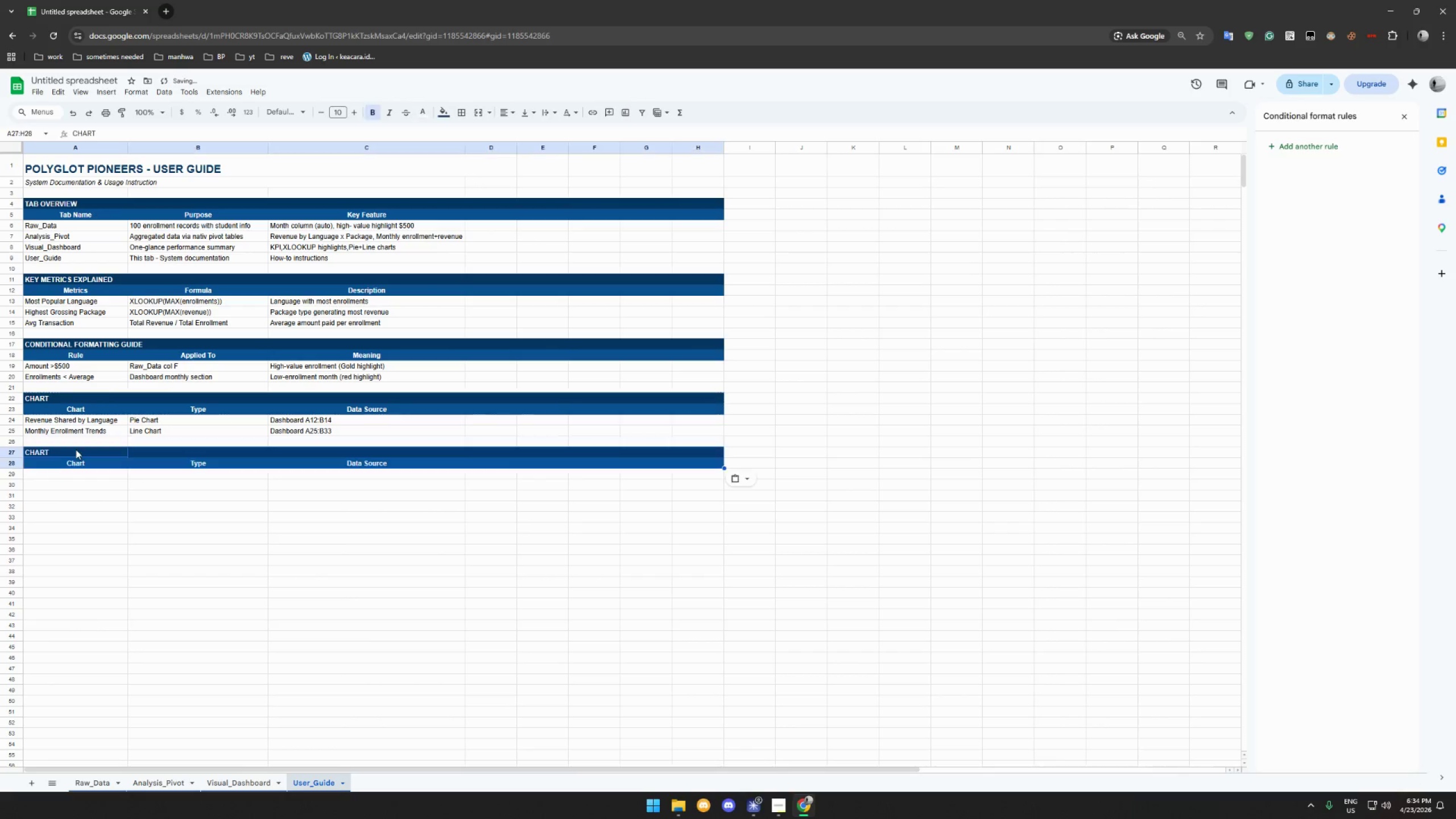 
key(Control+V)
 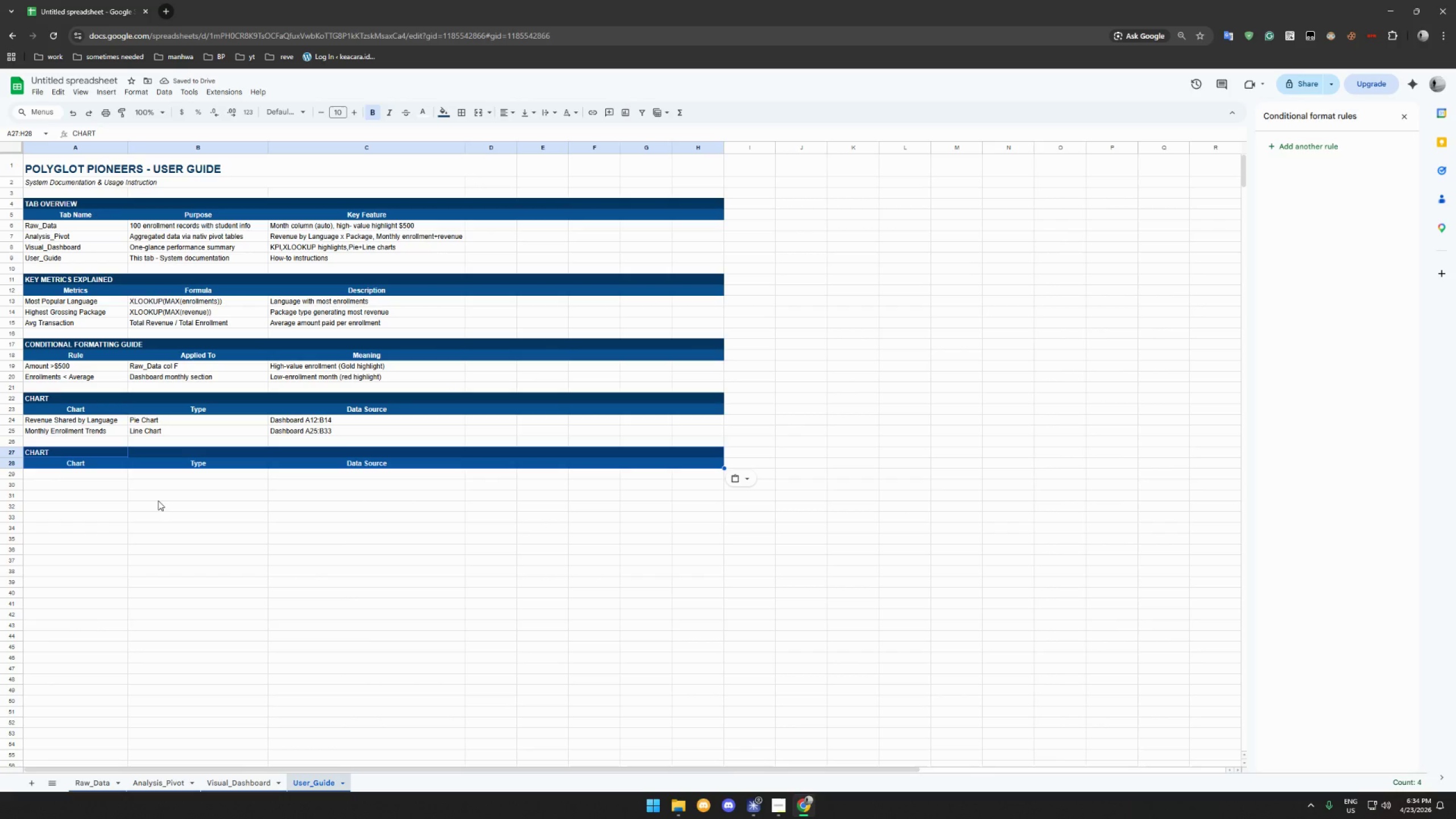 
wait(5.21)
 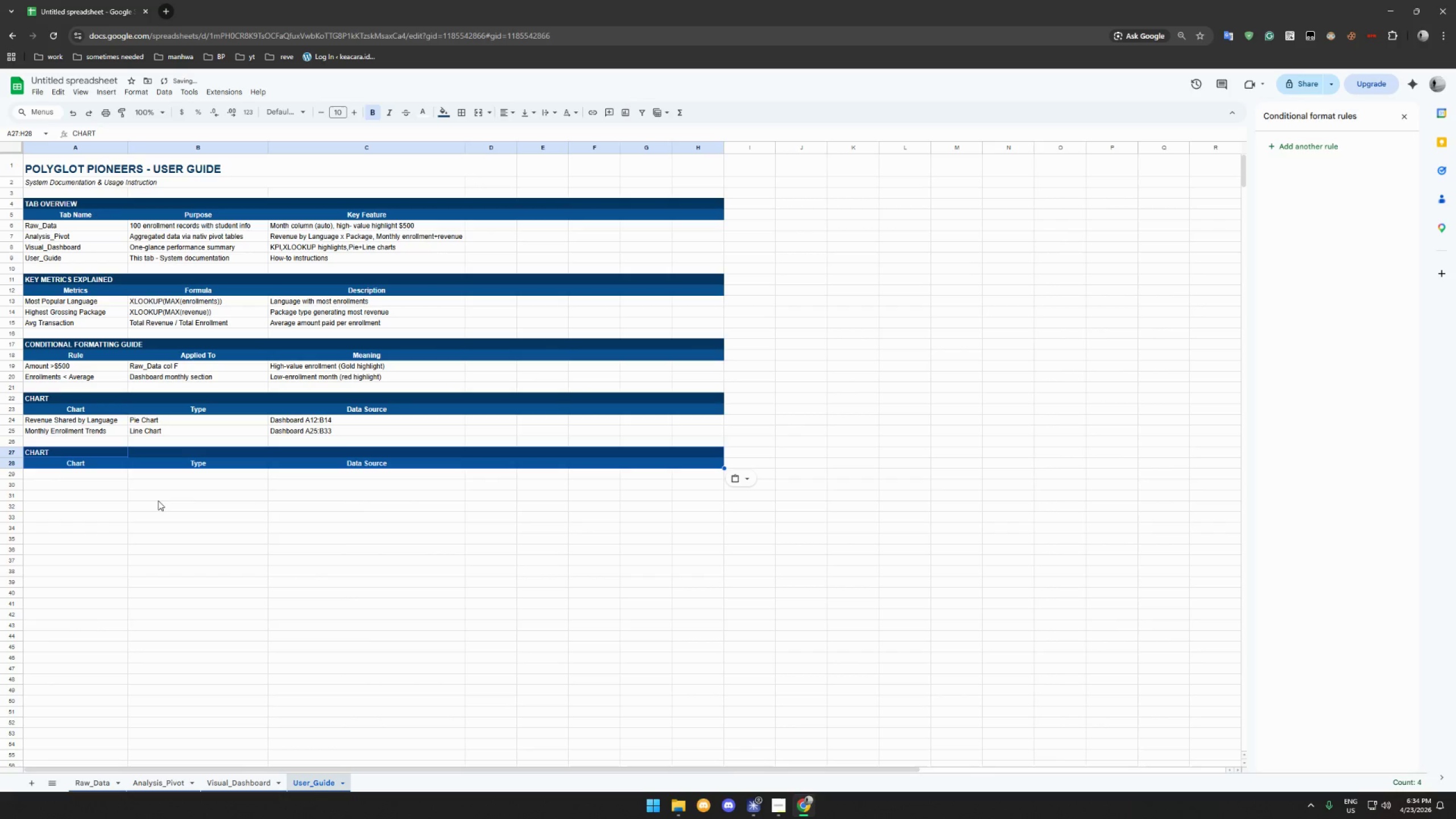 
left_click([84, 453])
 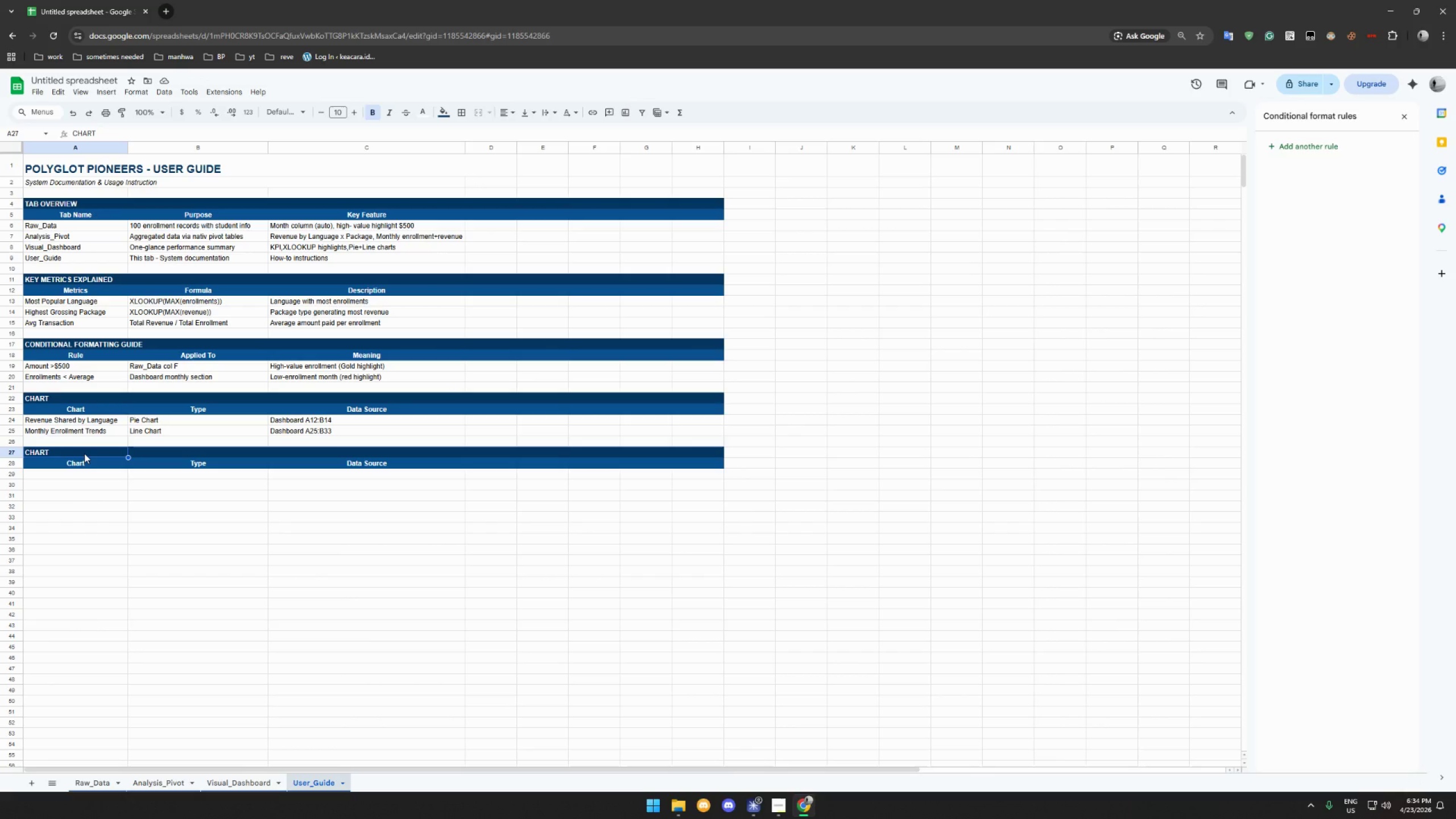 
type(HOW TO UPDATE DATA)
 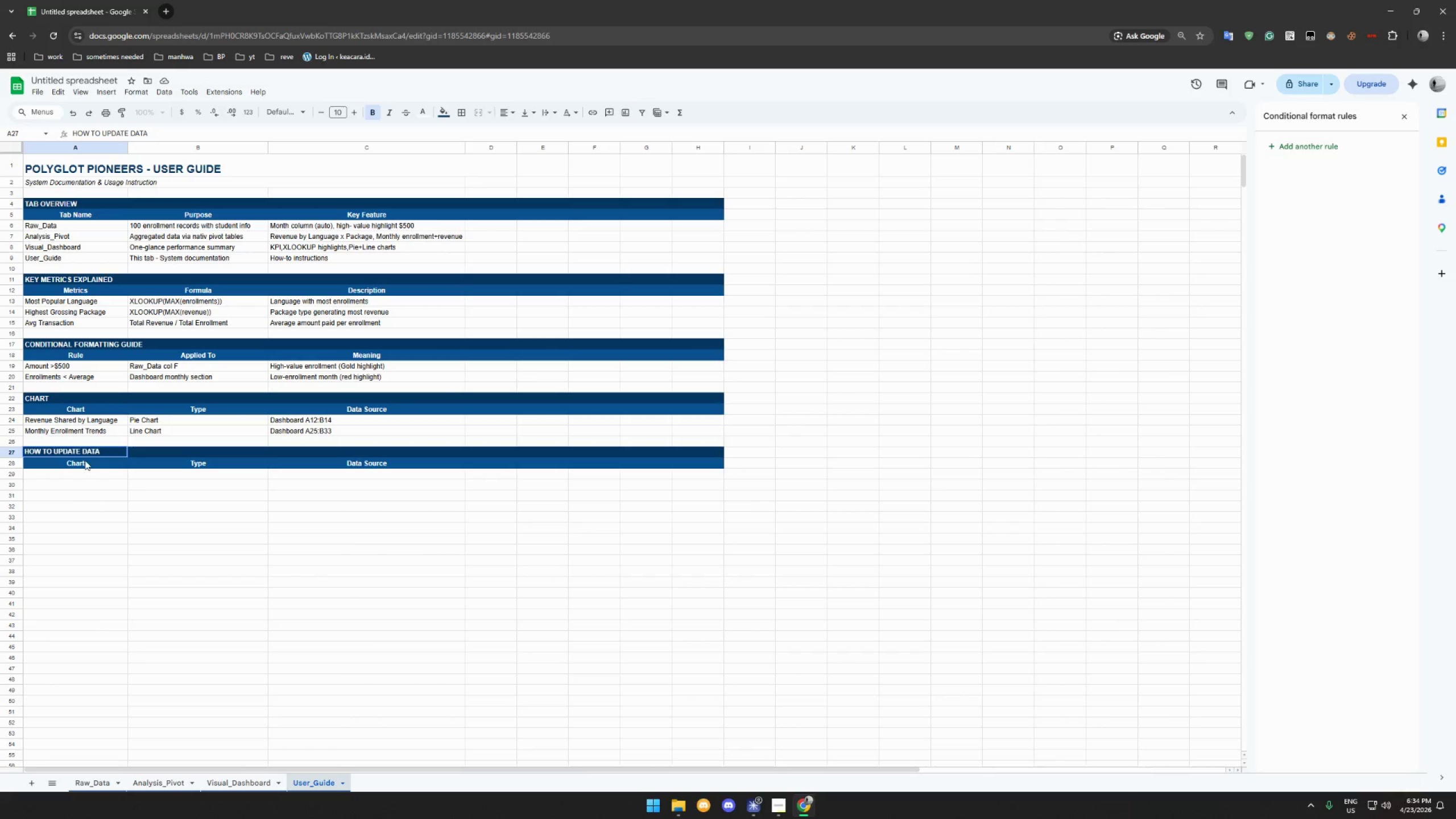 
left_click([85, 462])
 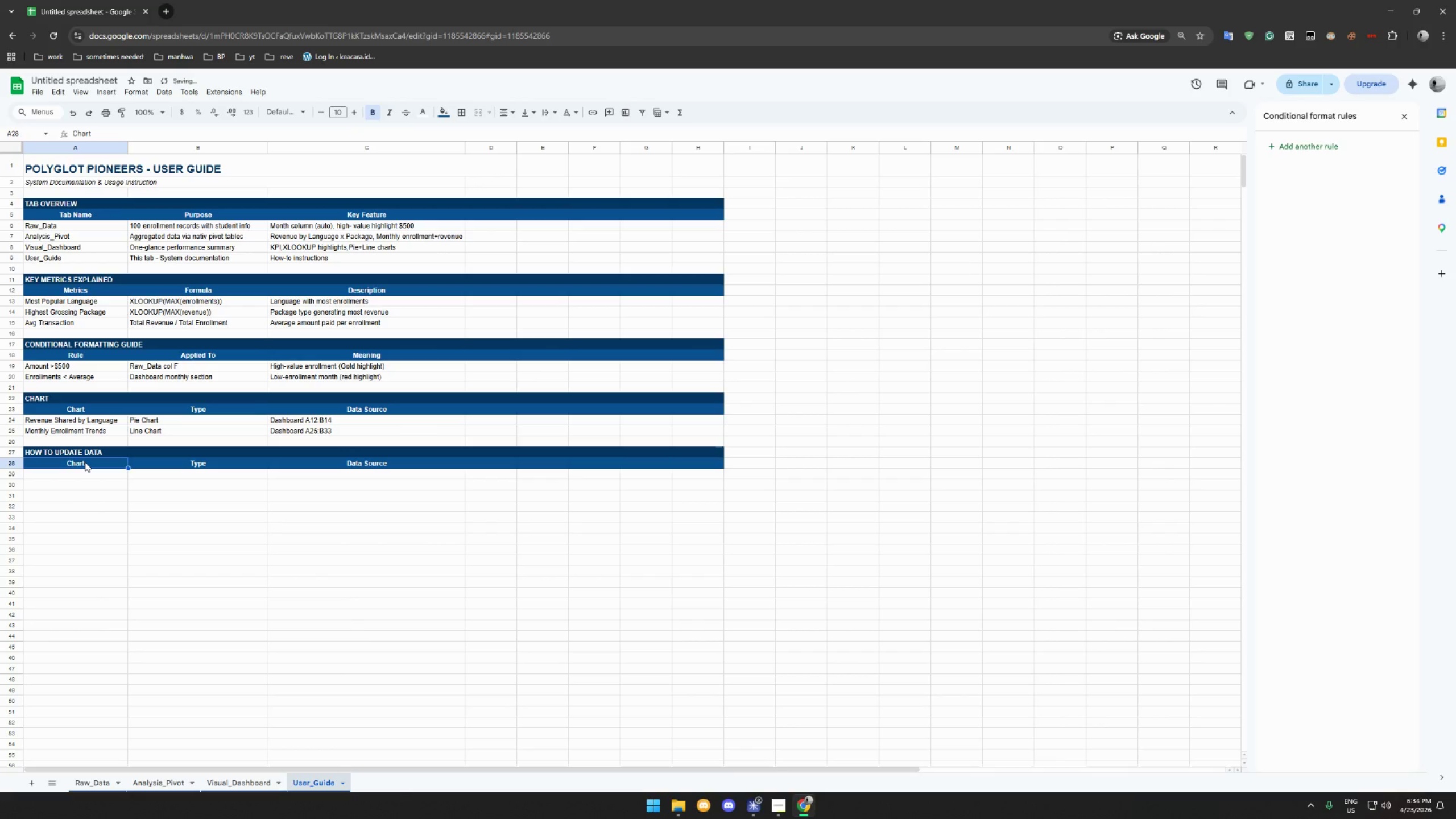 
type(Step)
key(Tab)
type(Action)
key(Tab)
type(Notes)
 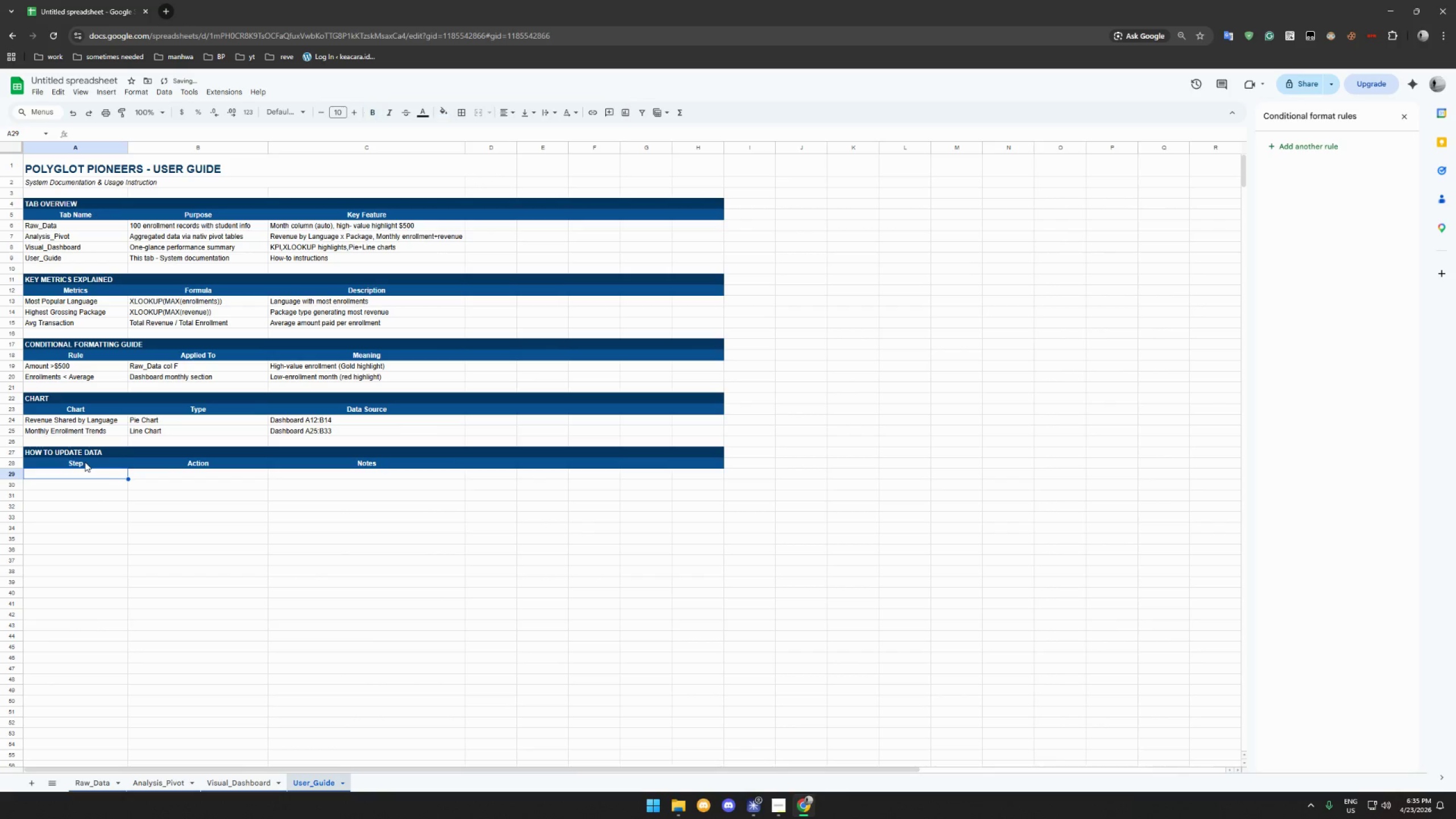 
 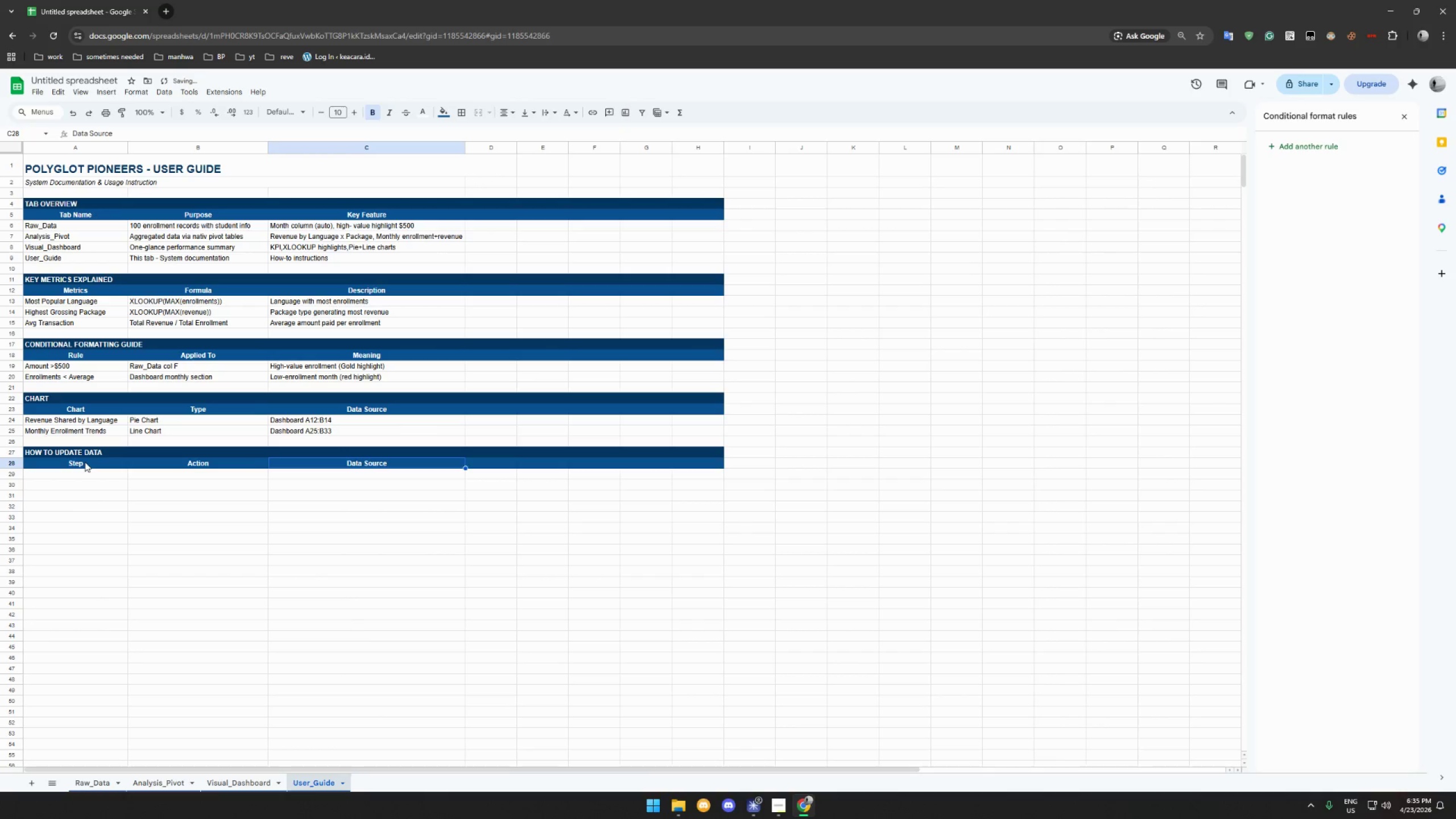 
key(Enter)
 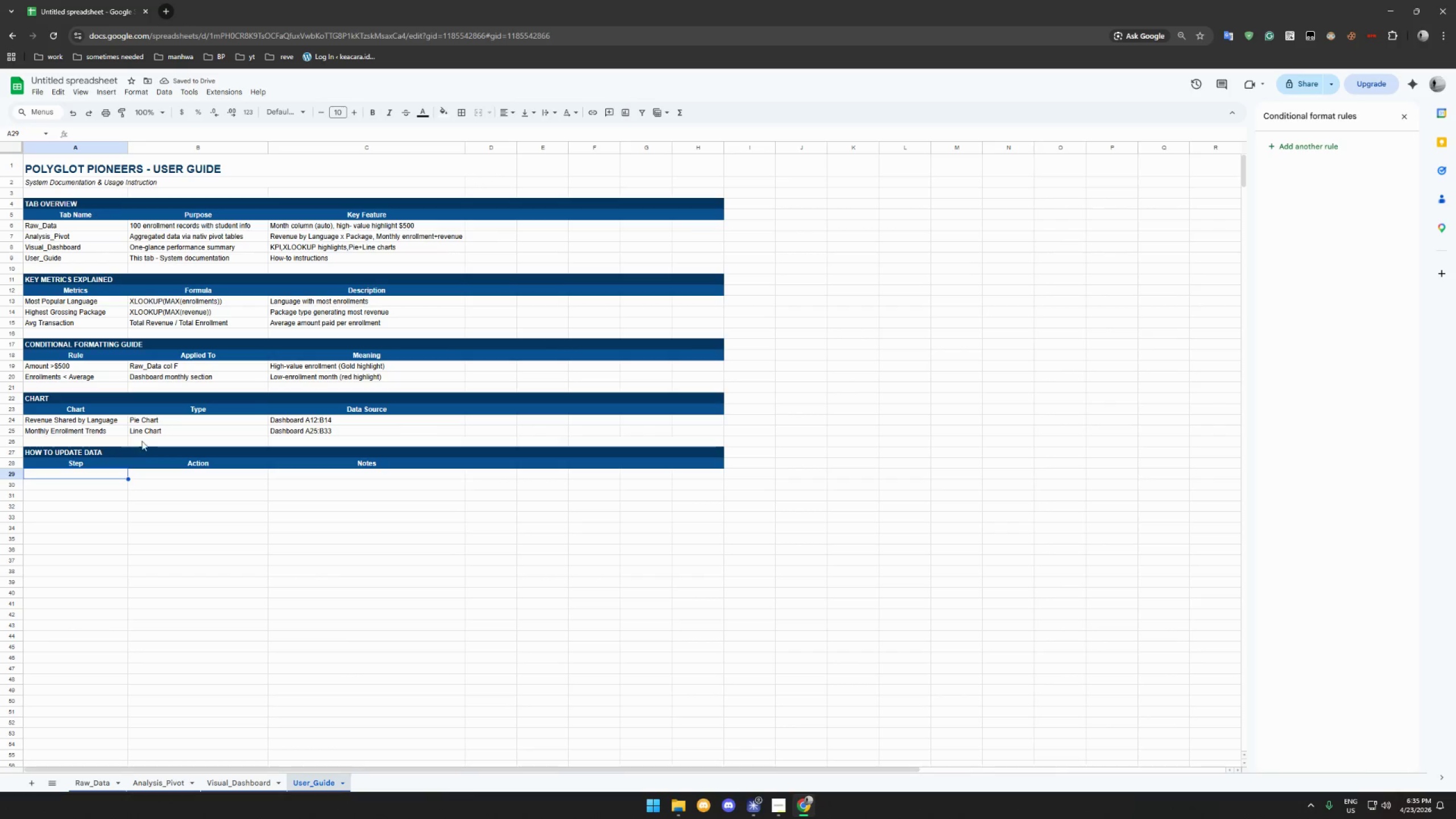 
left_click_drag(start_coordinate=[486, 200], to_coordinate=[709, 461])
 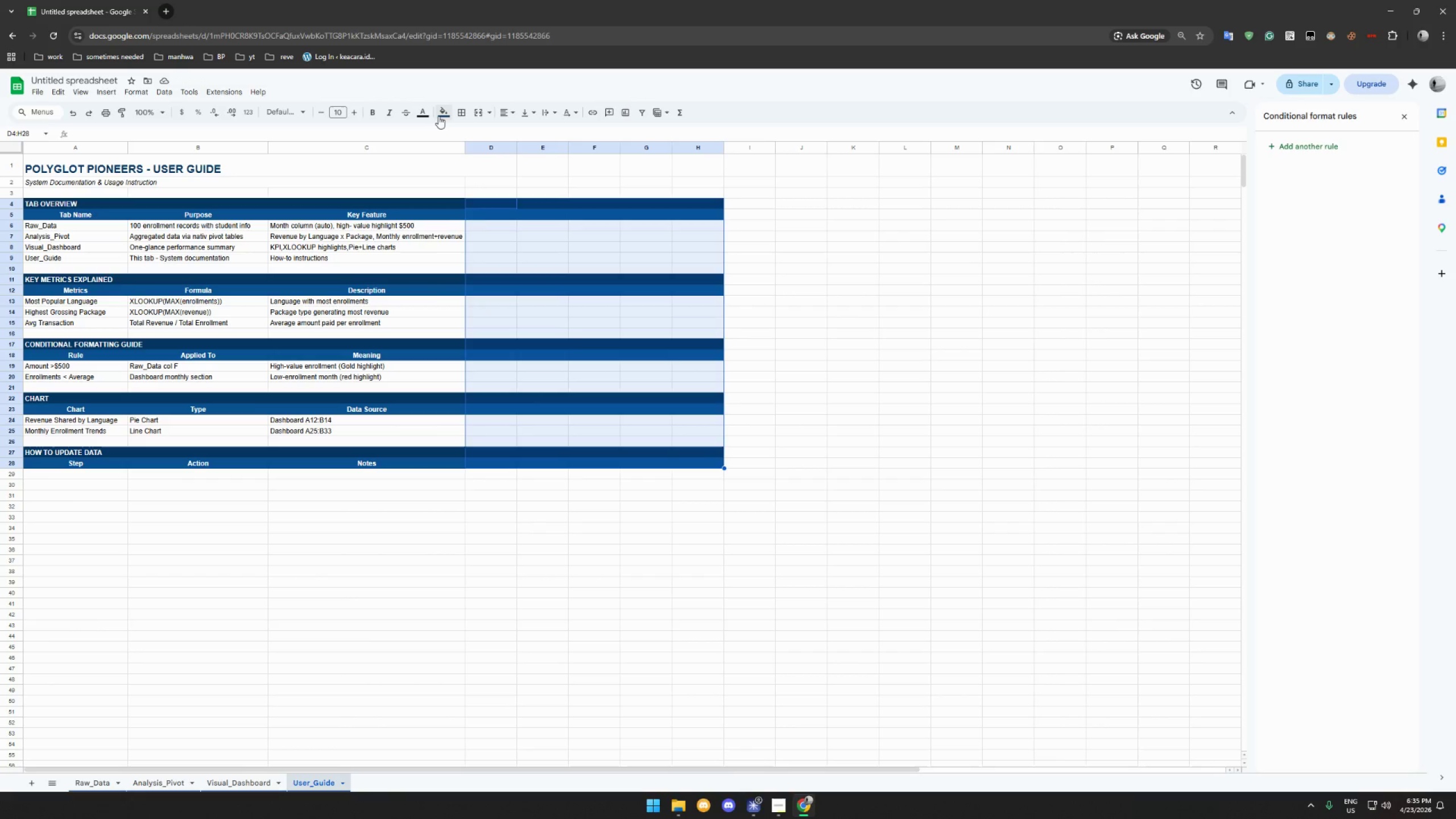 
left_click([445, 114])
 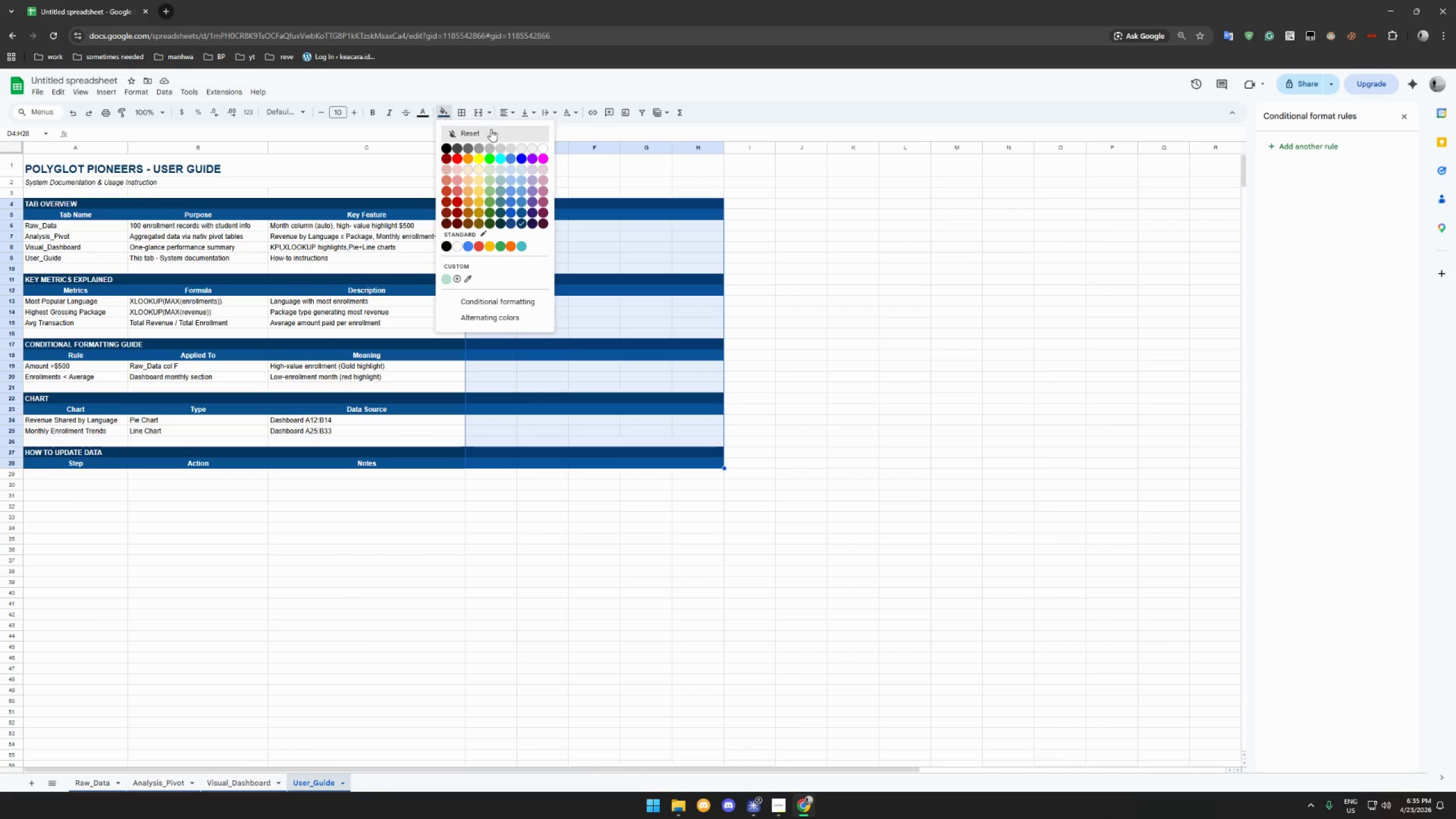 
left_click([490, 130])
 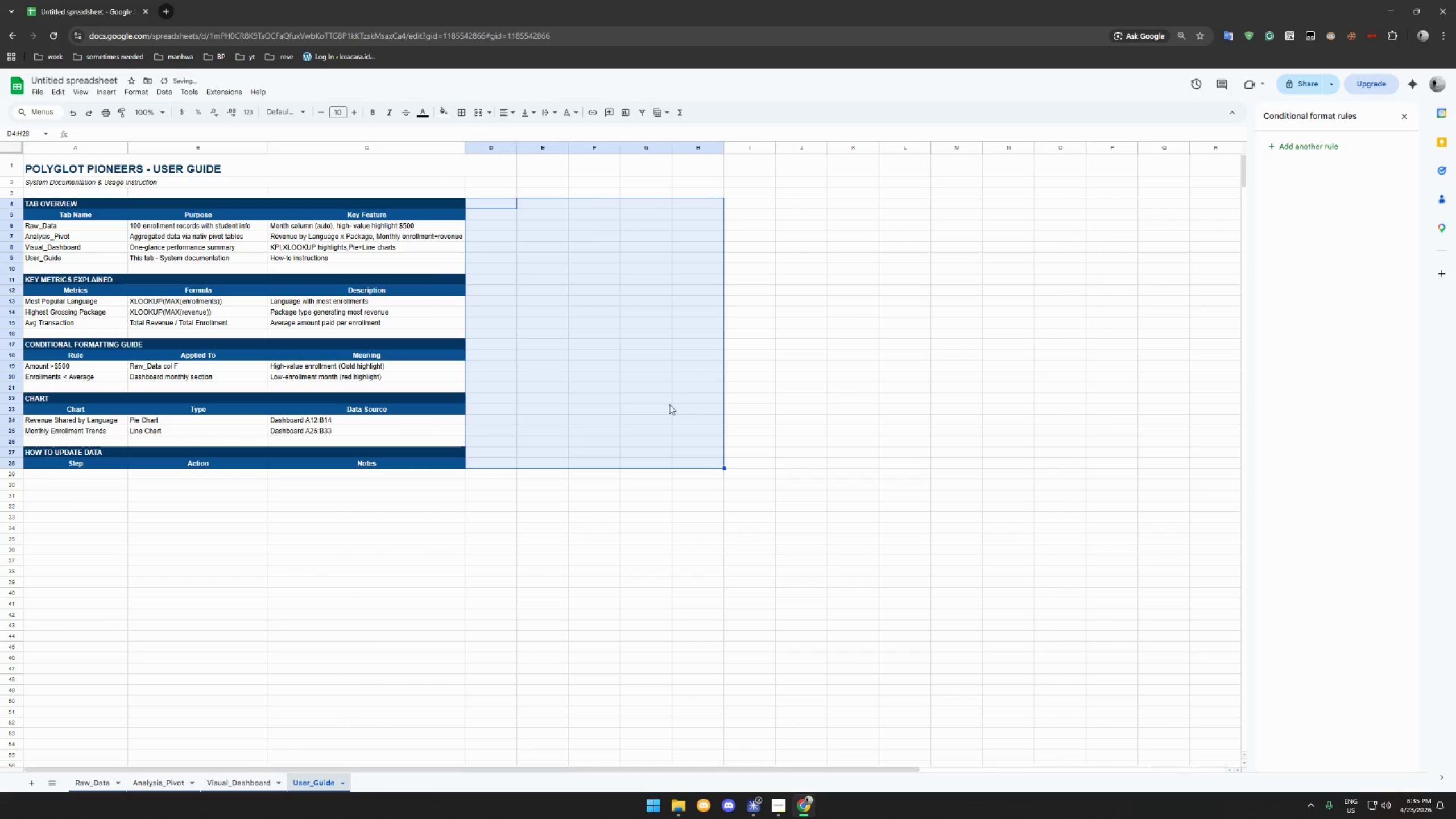 
left_click([675, 423])
 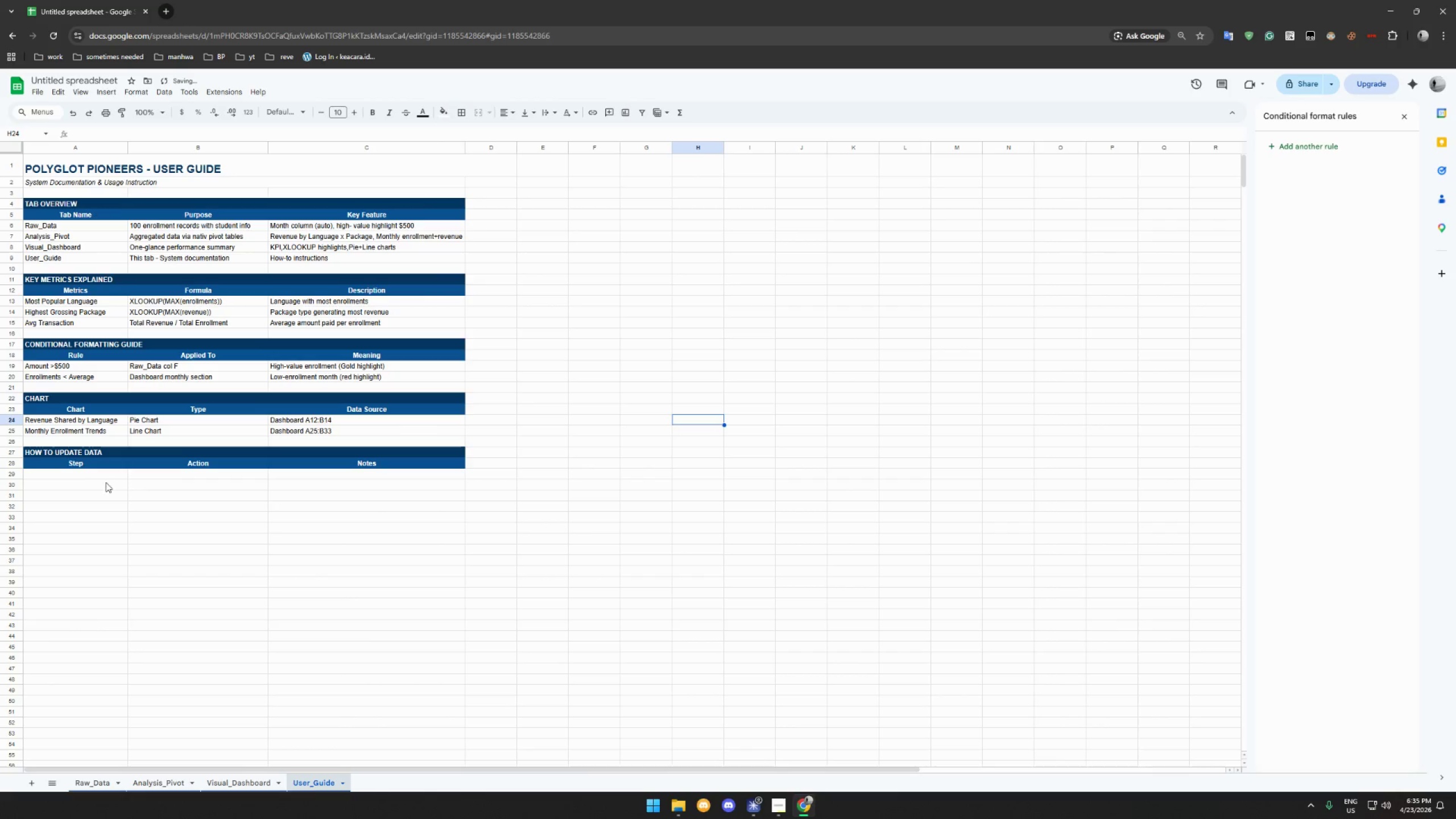 
left_click([52, 479])
 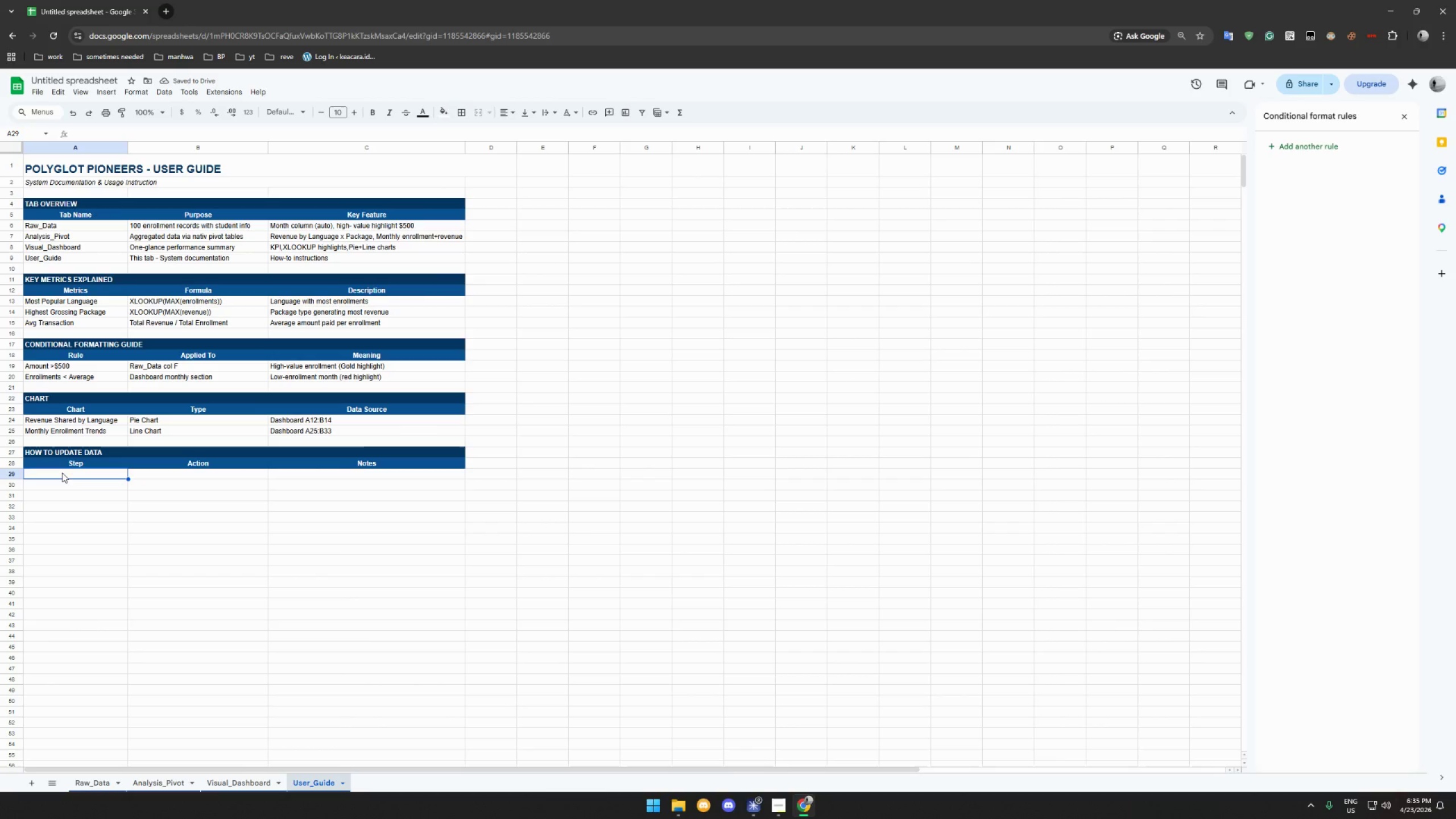 
key(1)
 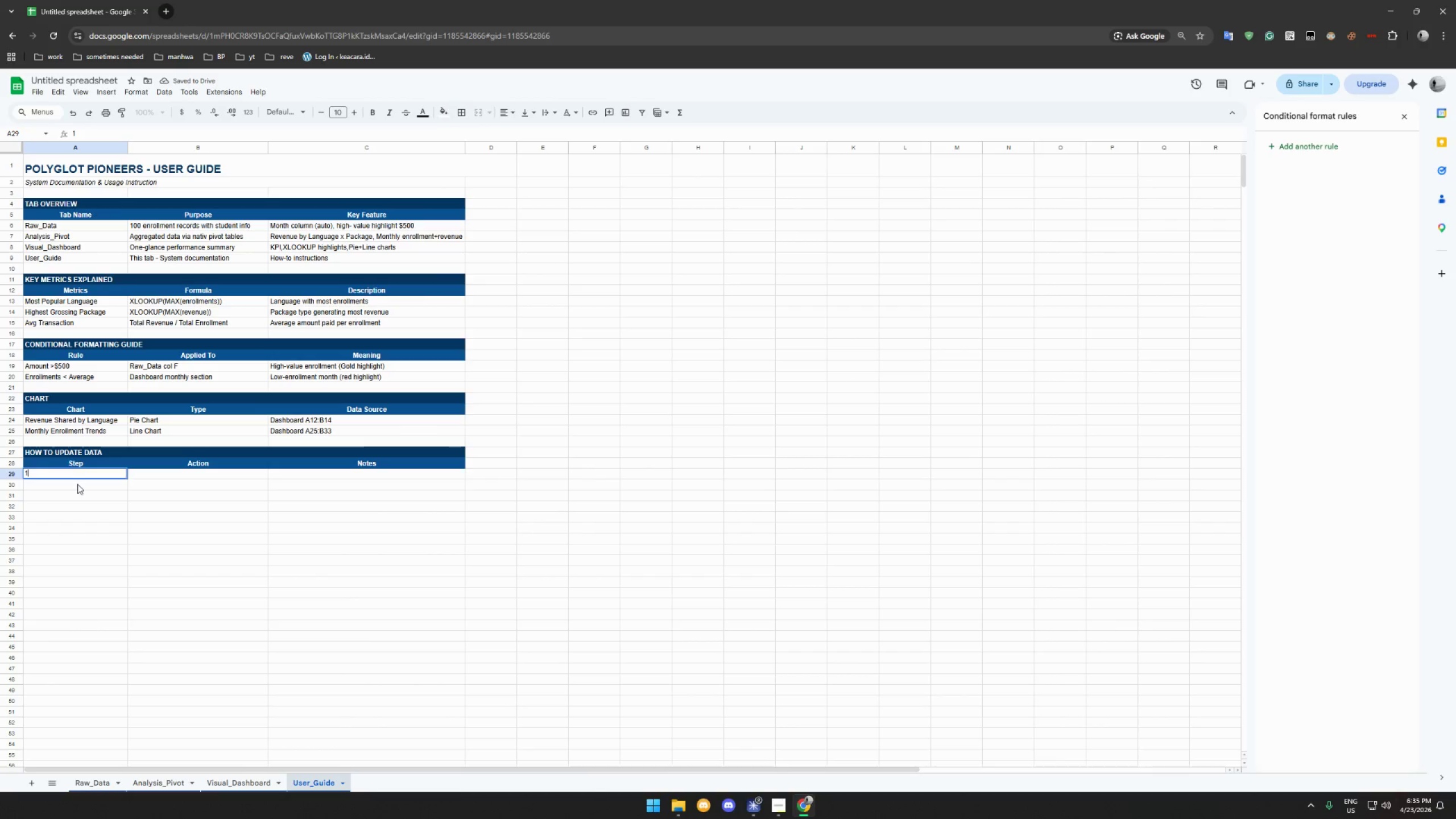 
left_click([77, 484])
 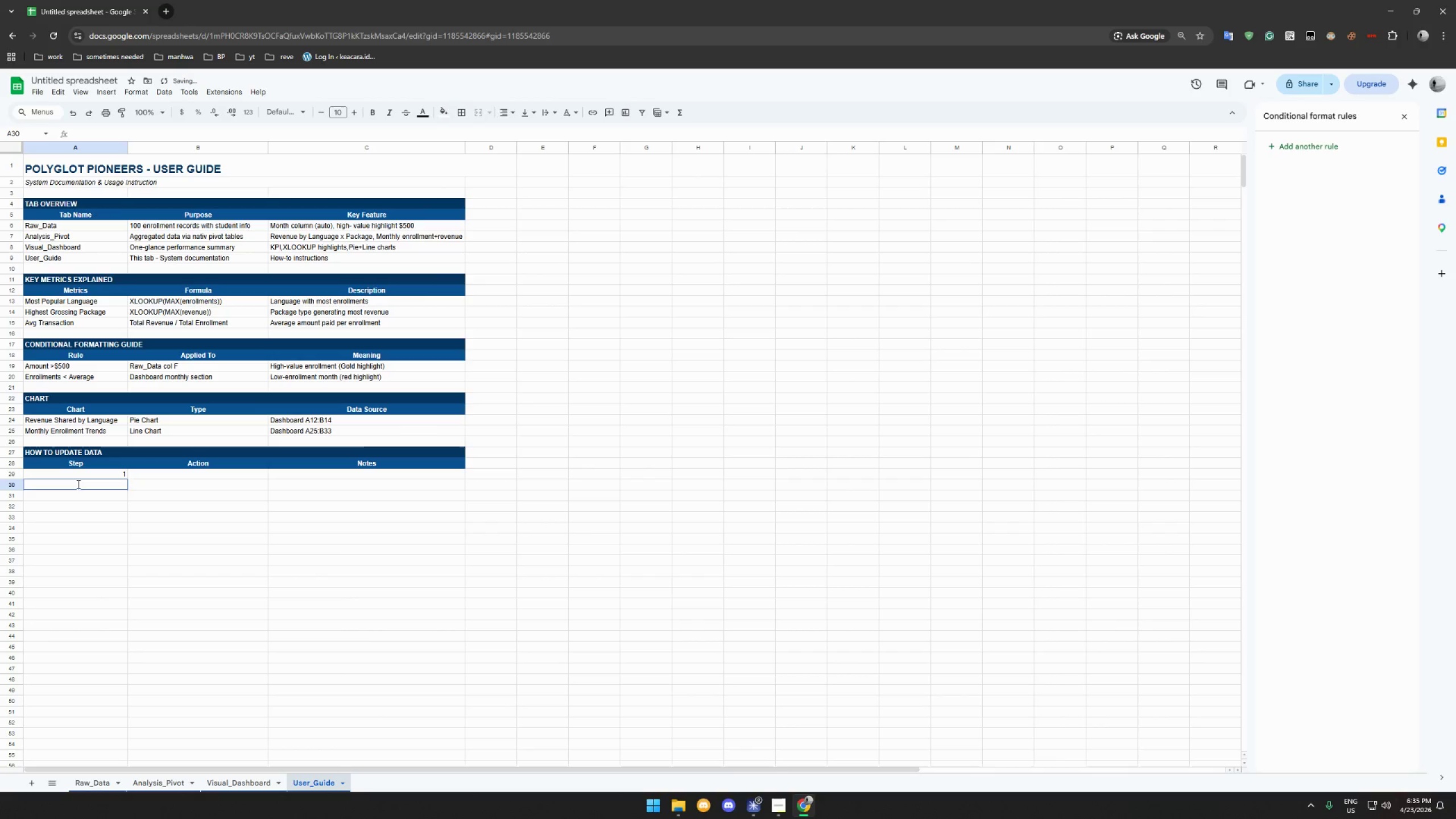 
type(23)
 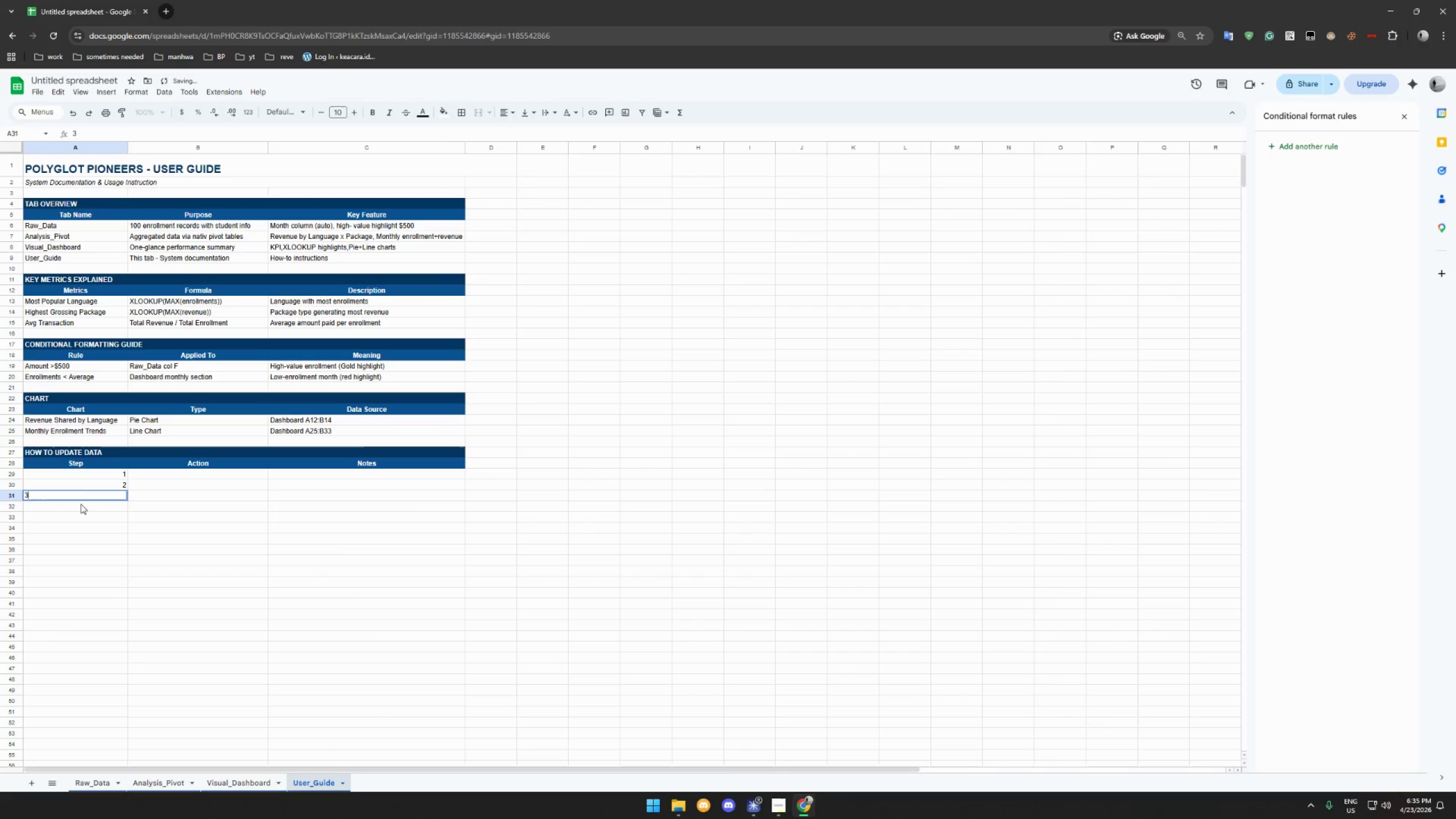 
left_click([81, 504])
 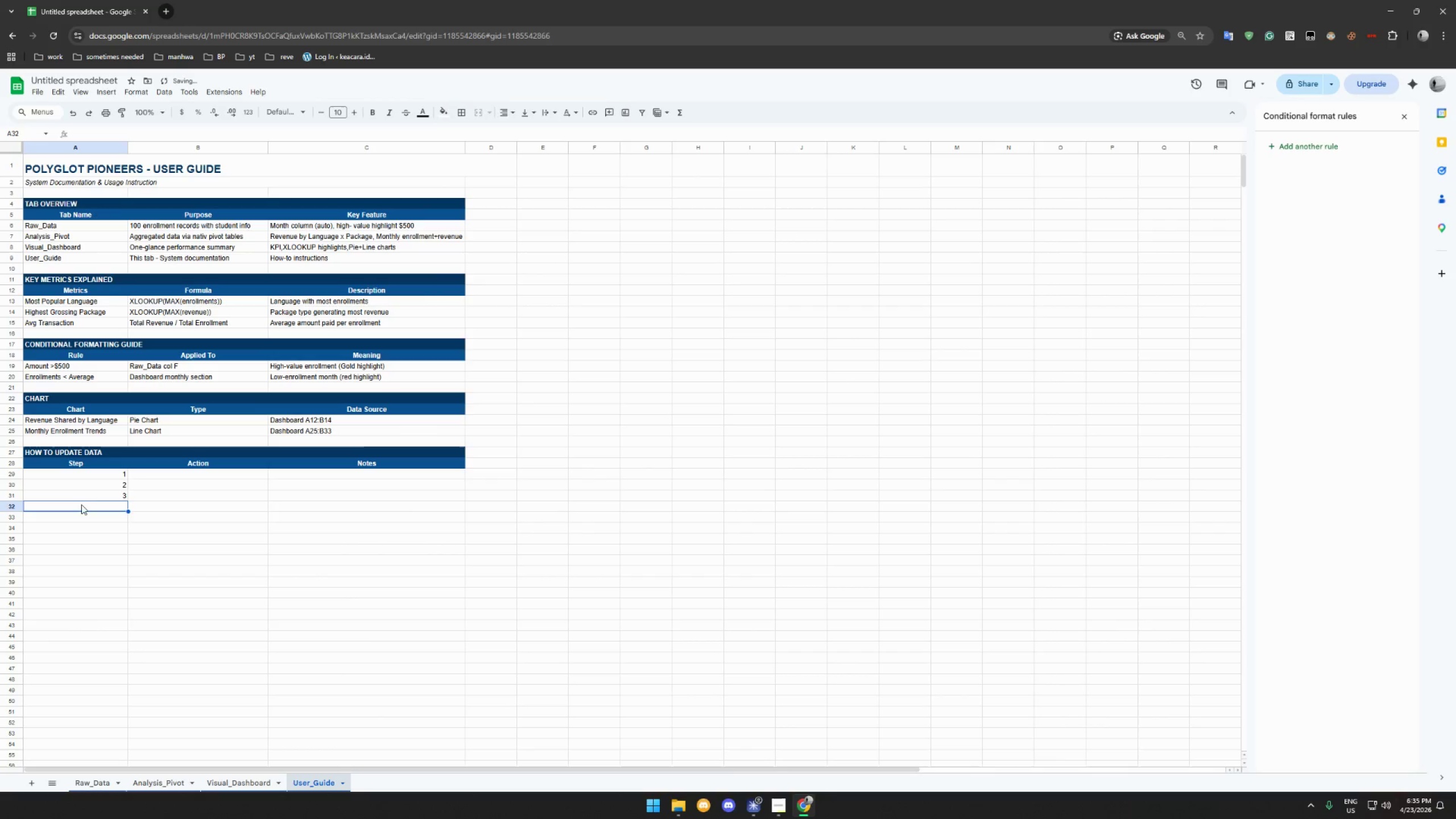 
key(4)
 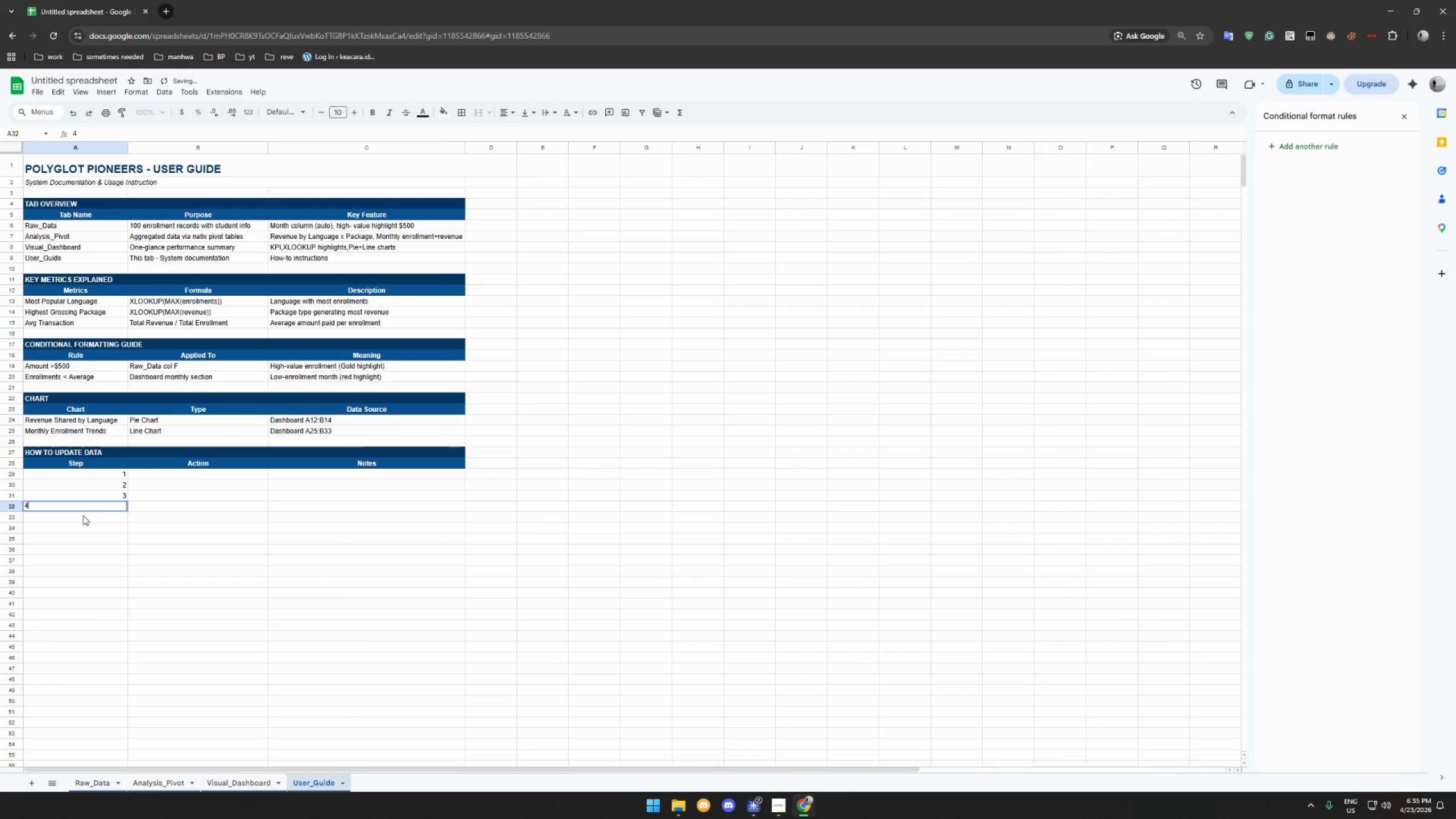 
left_click([83, 515])
 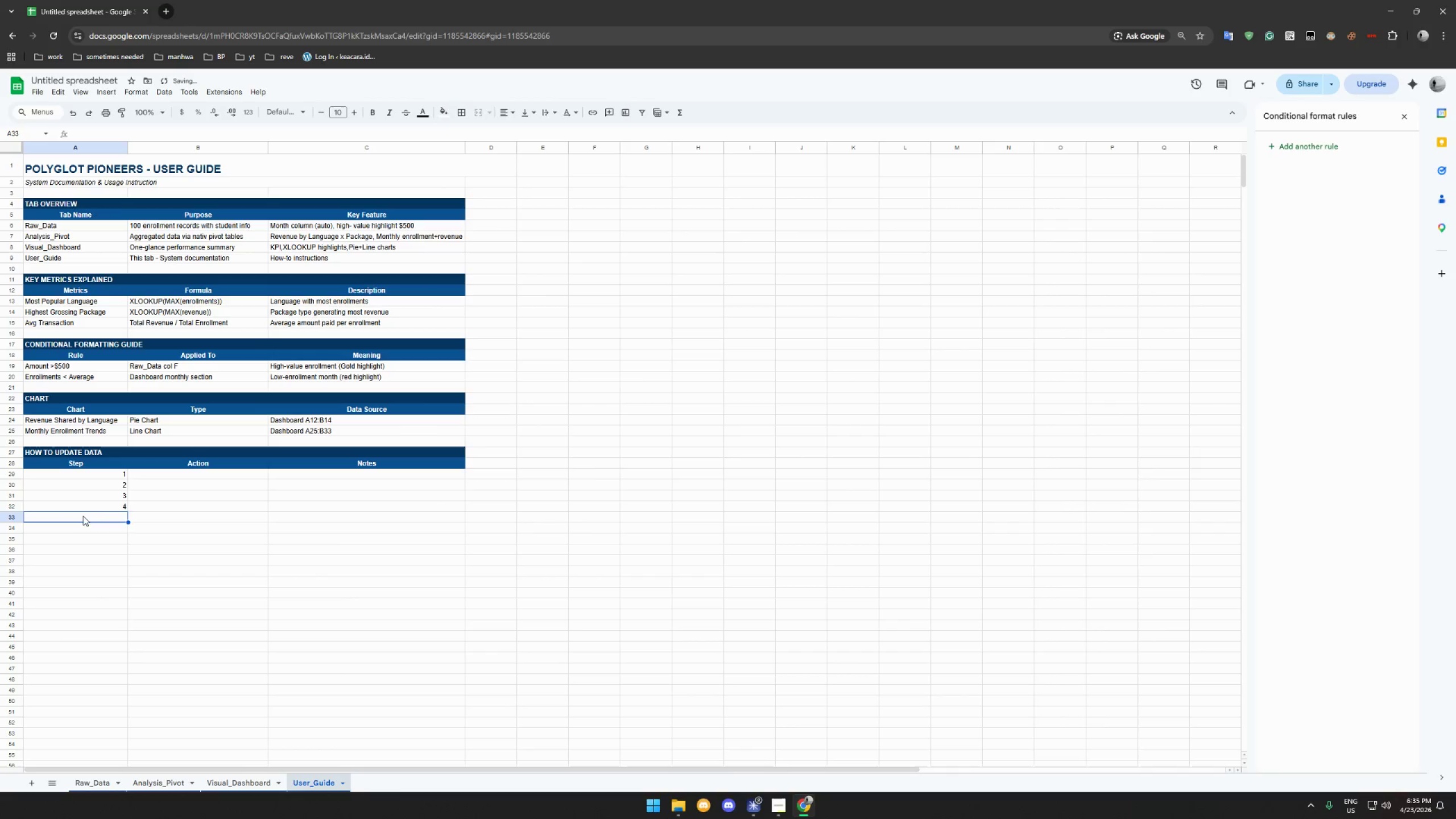 
key(5)
 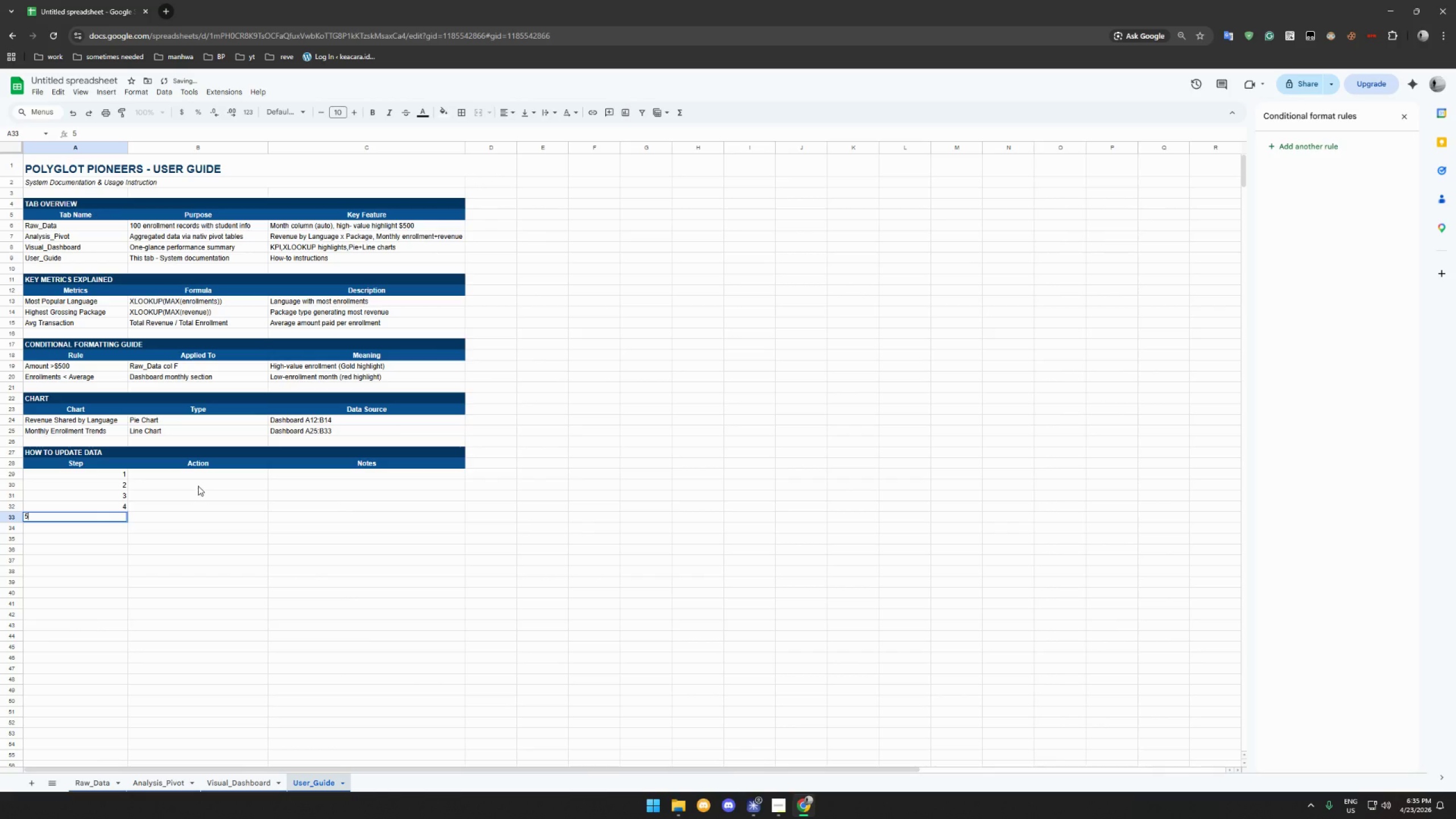 
left_click([198, 478])
 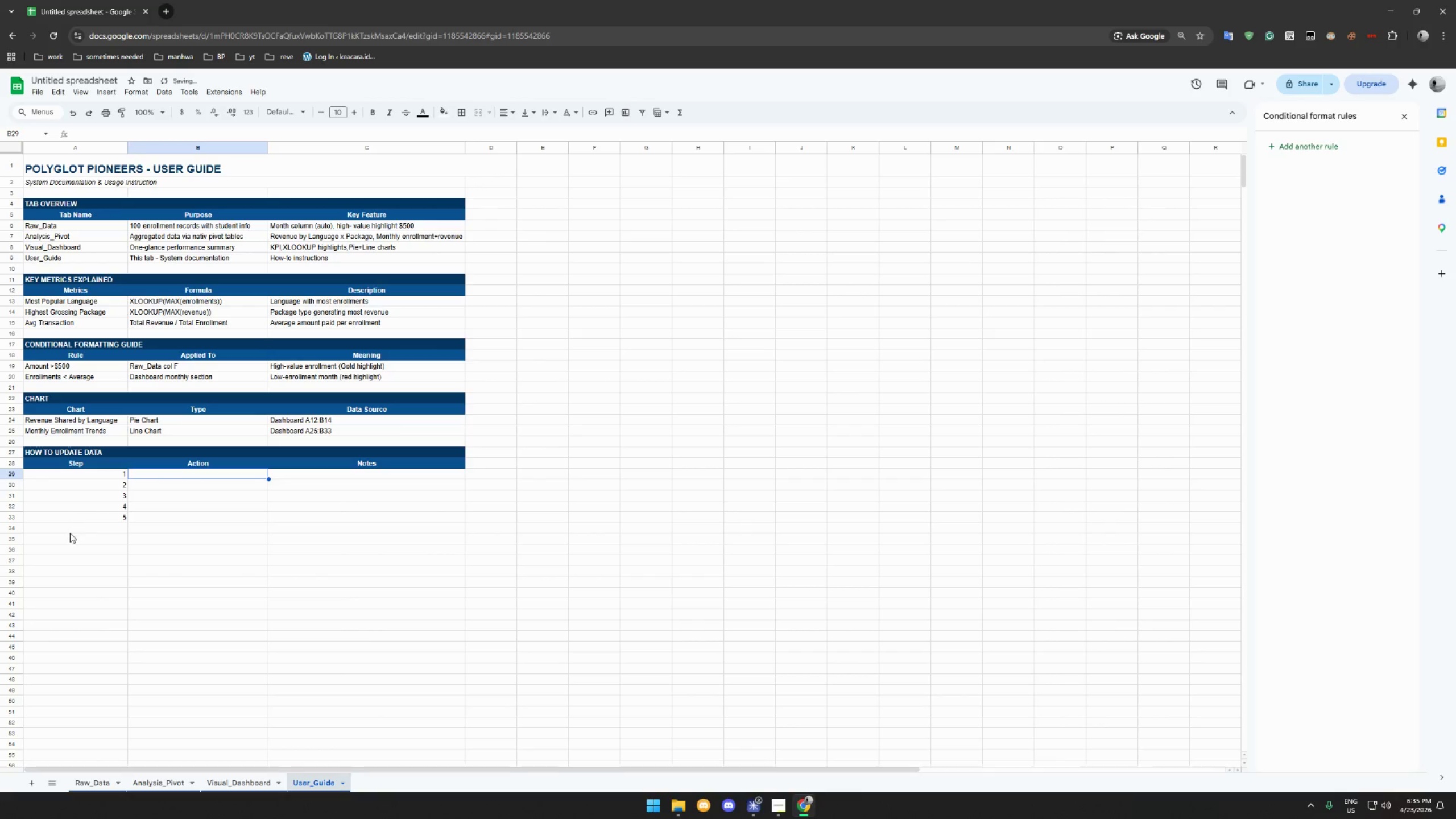 
left_click([88, 520])
 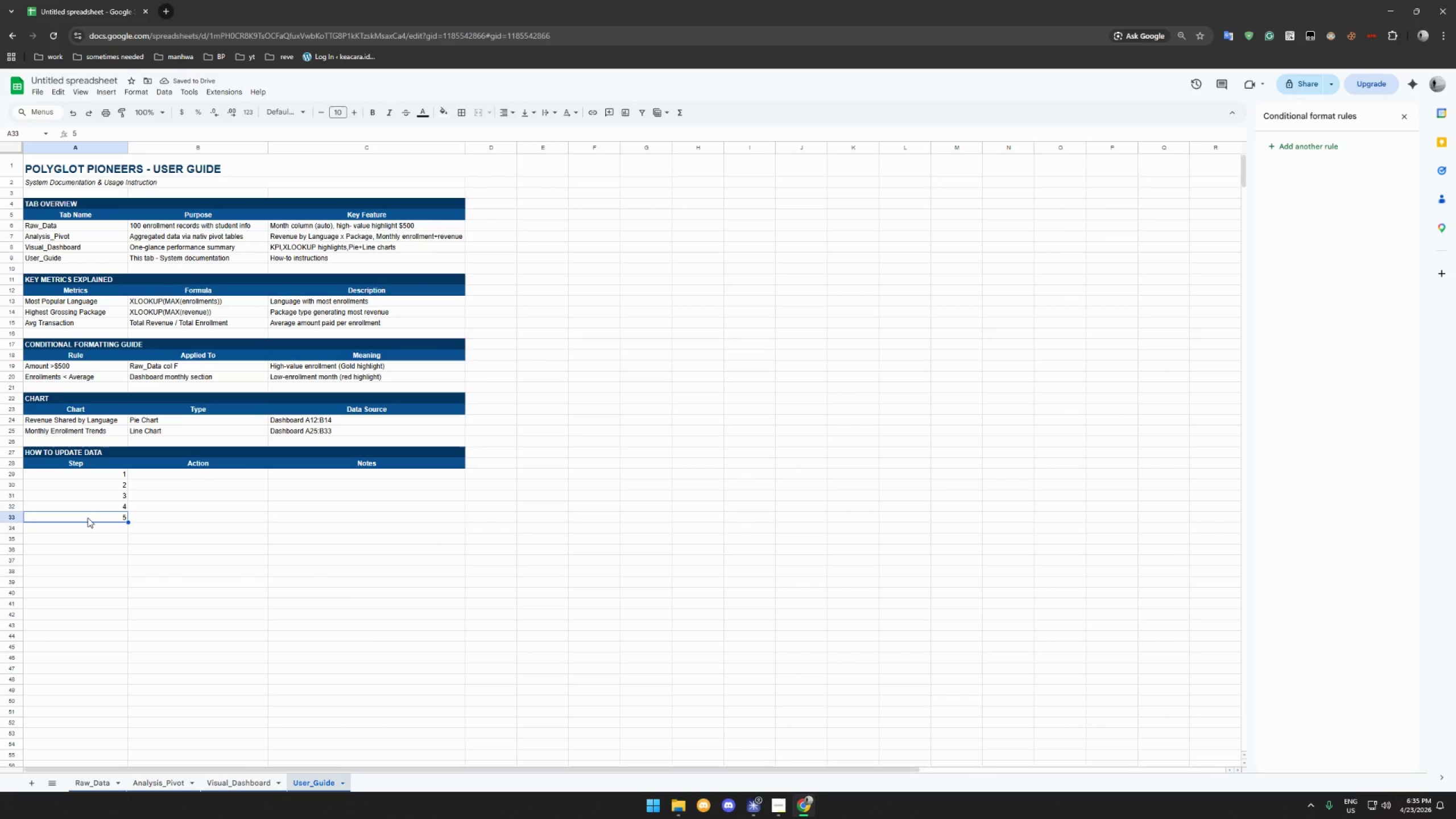 
key(Delete)
 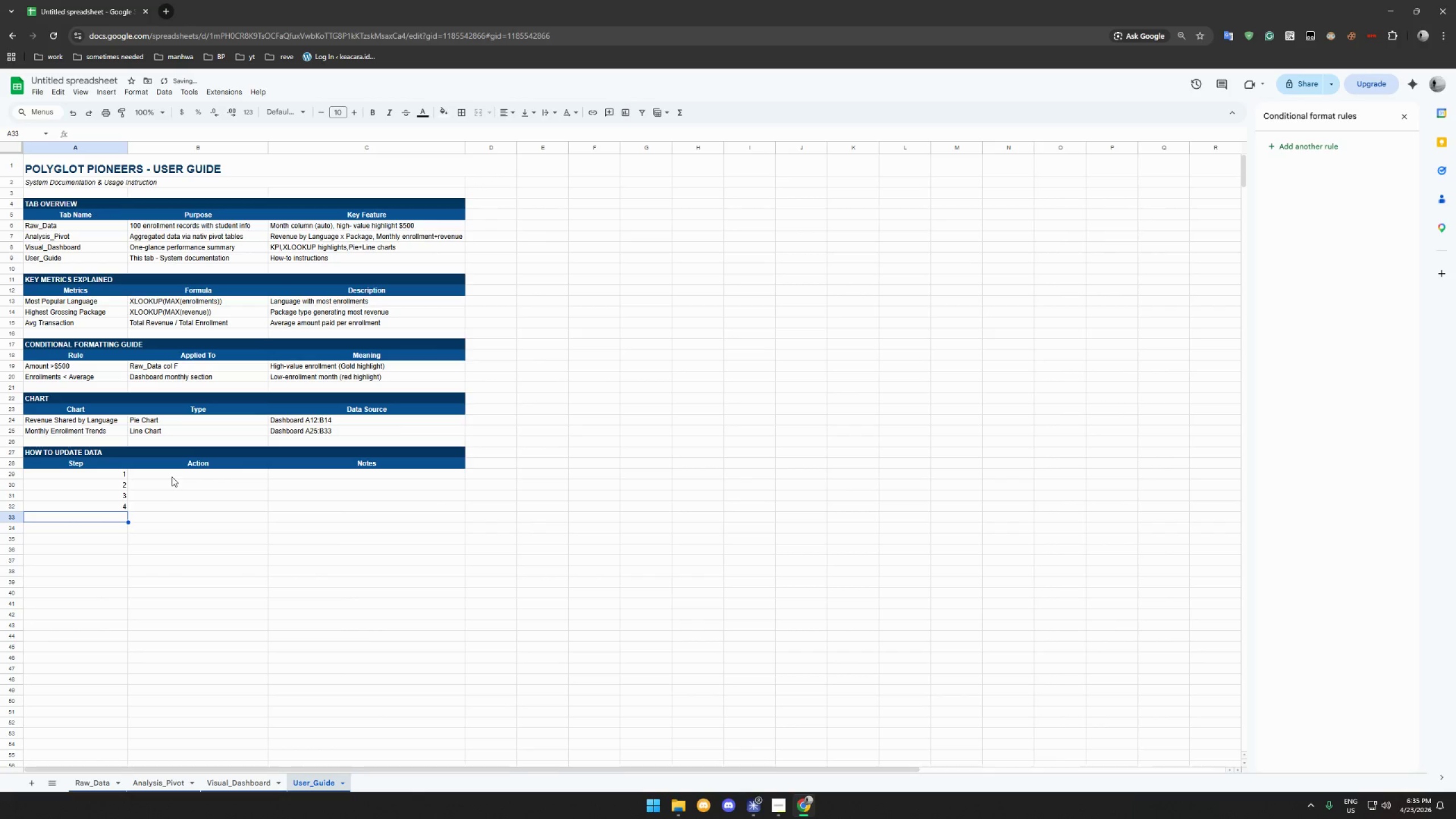 
left_click([172, 476])
 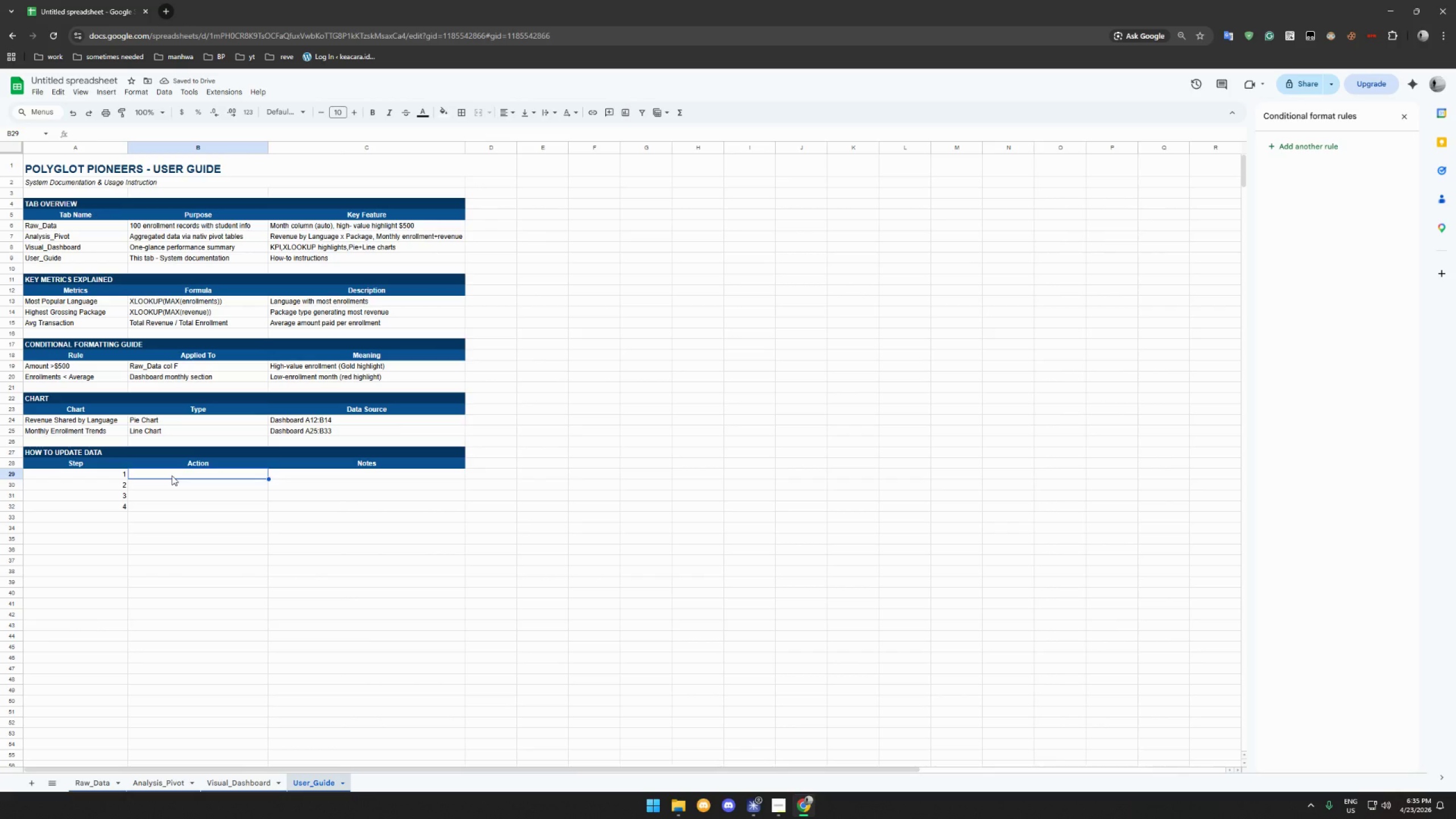 
type(Add new)
key(Backspace)
key(Backspace)
key(Backspace)
type(new rows to Raw_Data belk)
key(Backspace)
type(ow row 101)
 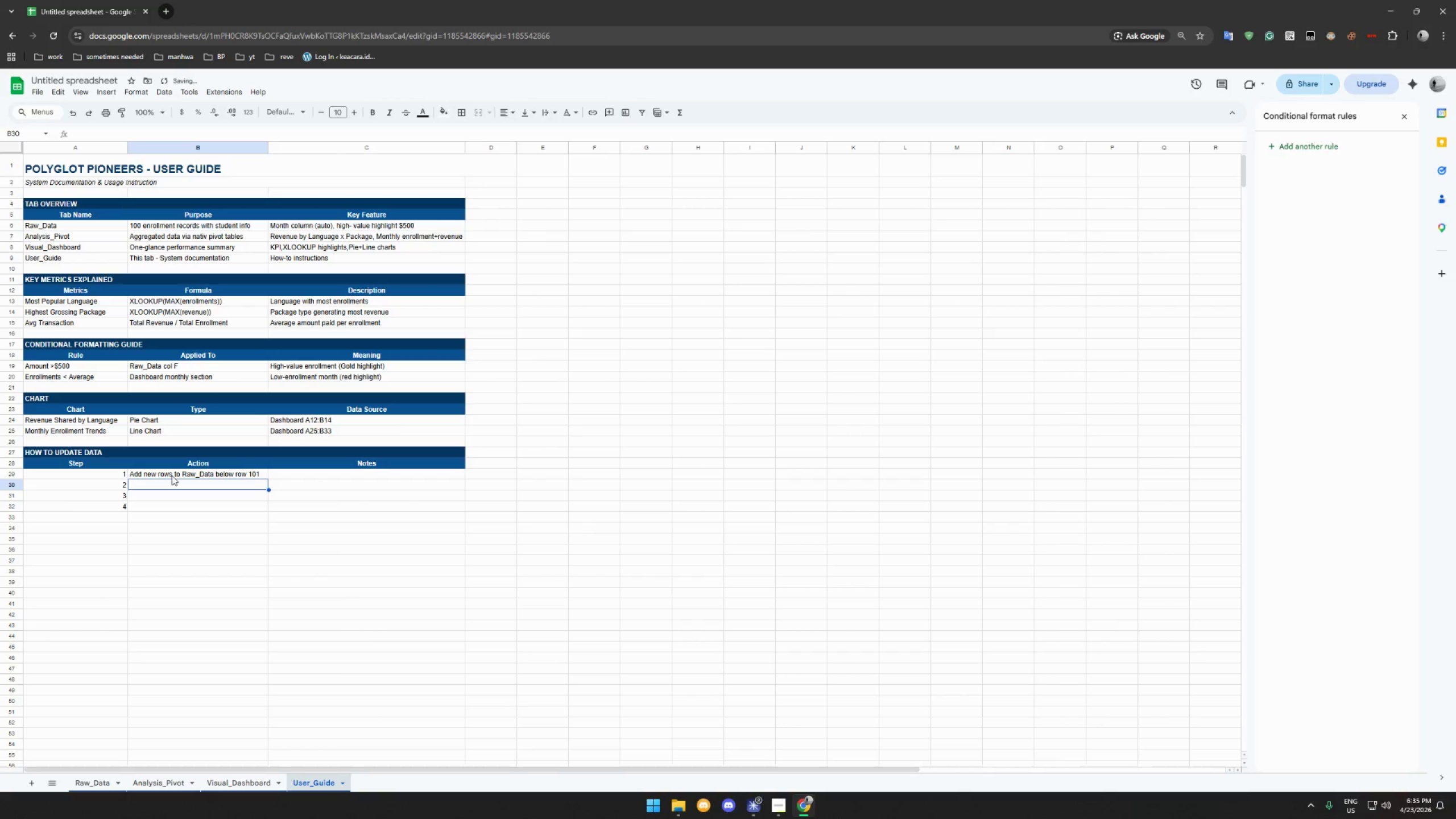 
 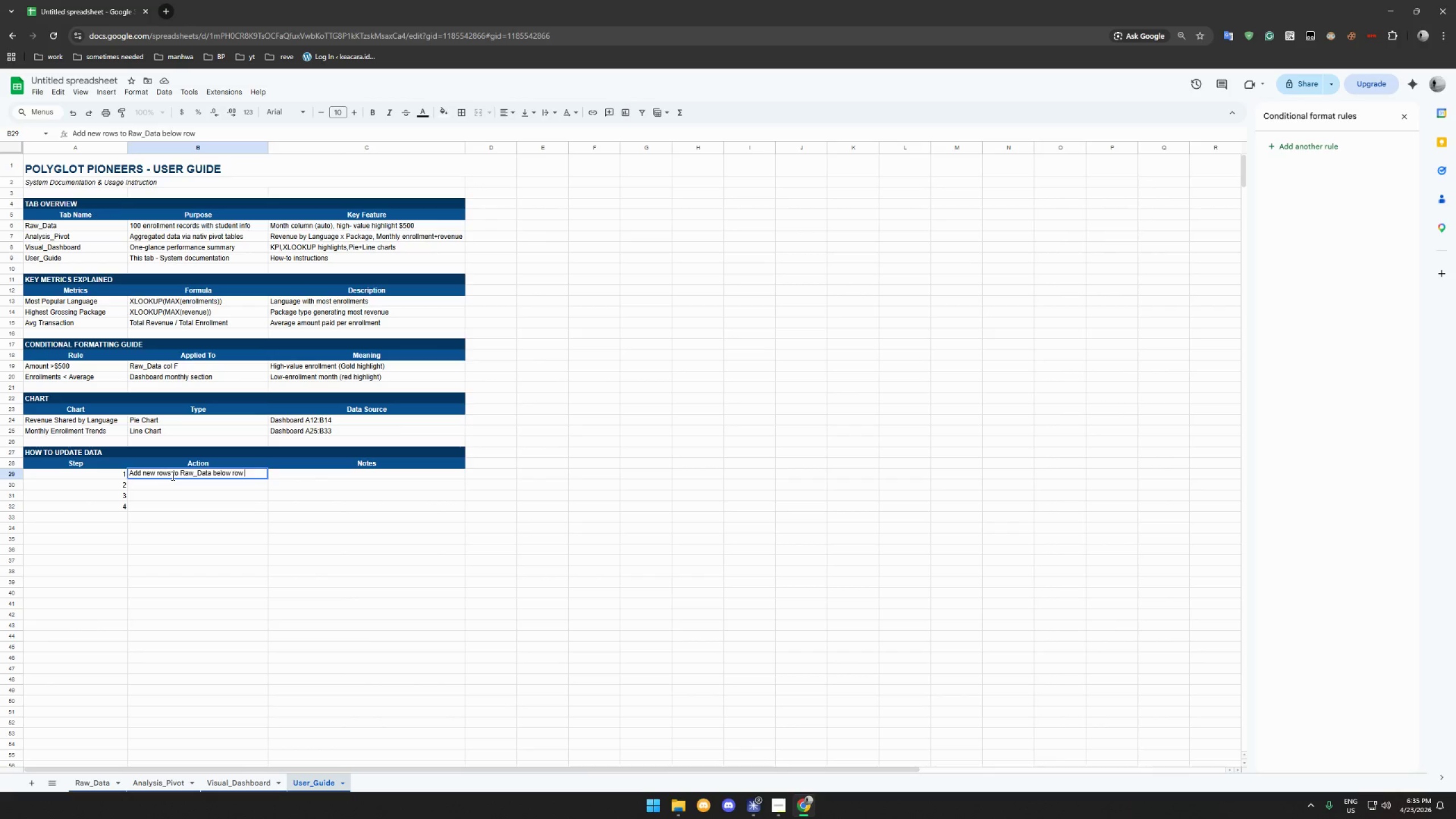 
key(Enter)
 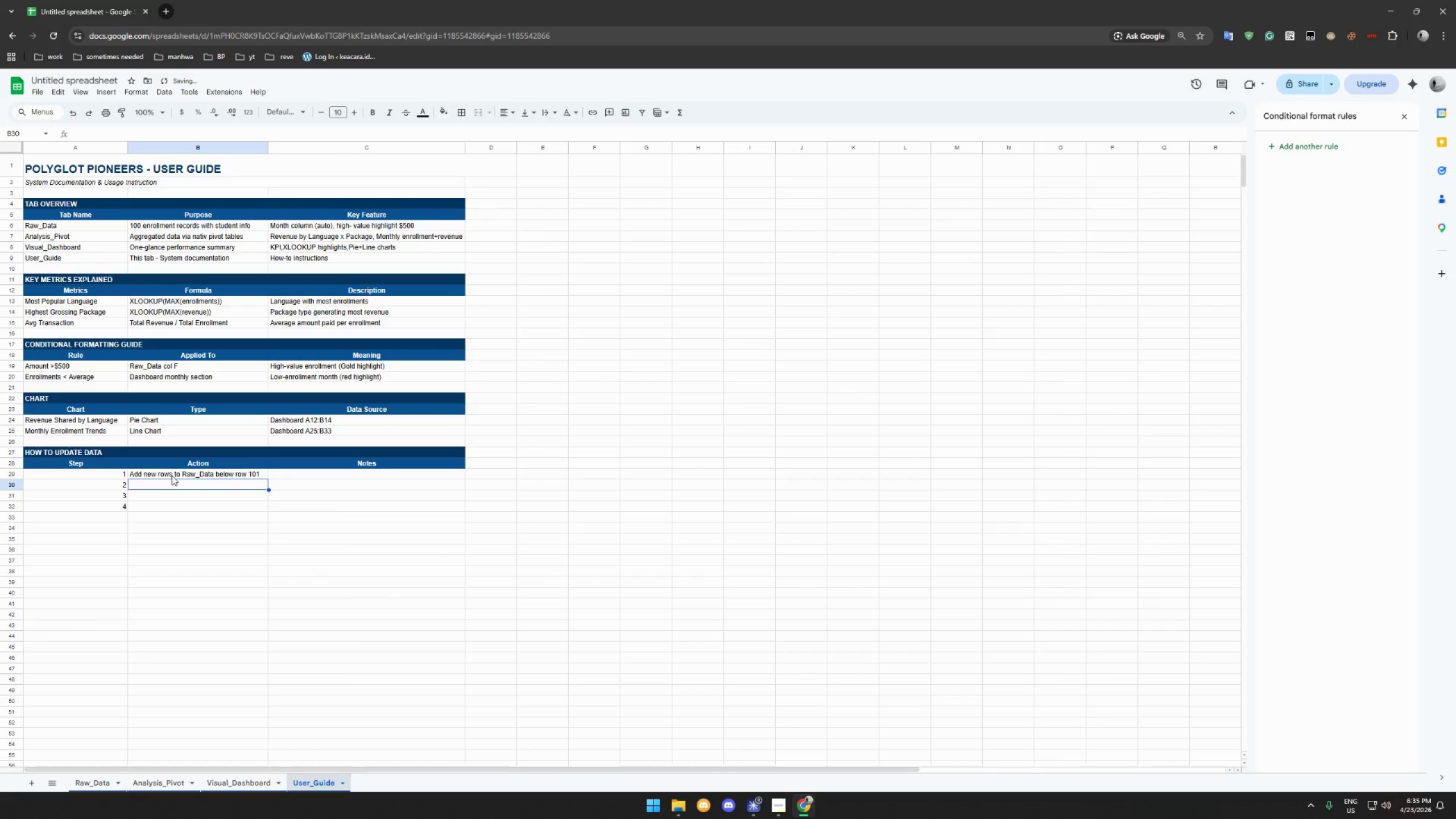 
type(Update formula ranges in Dashboard of)
key(Backspace)
key(Backspace)
type(if rows added)
 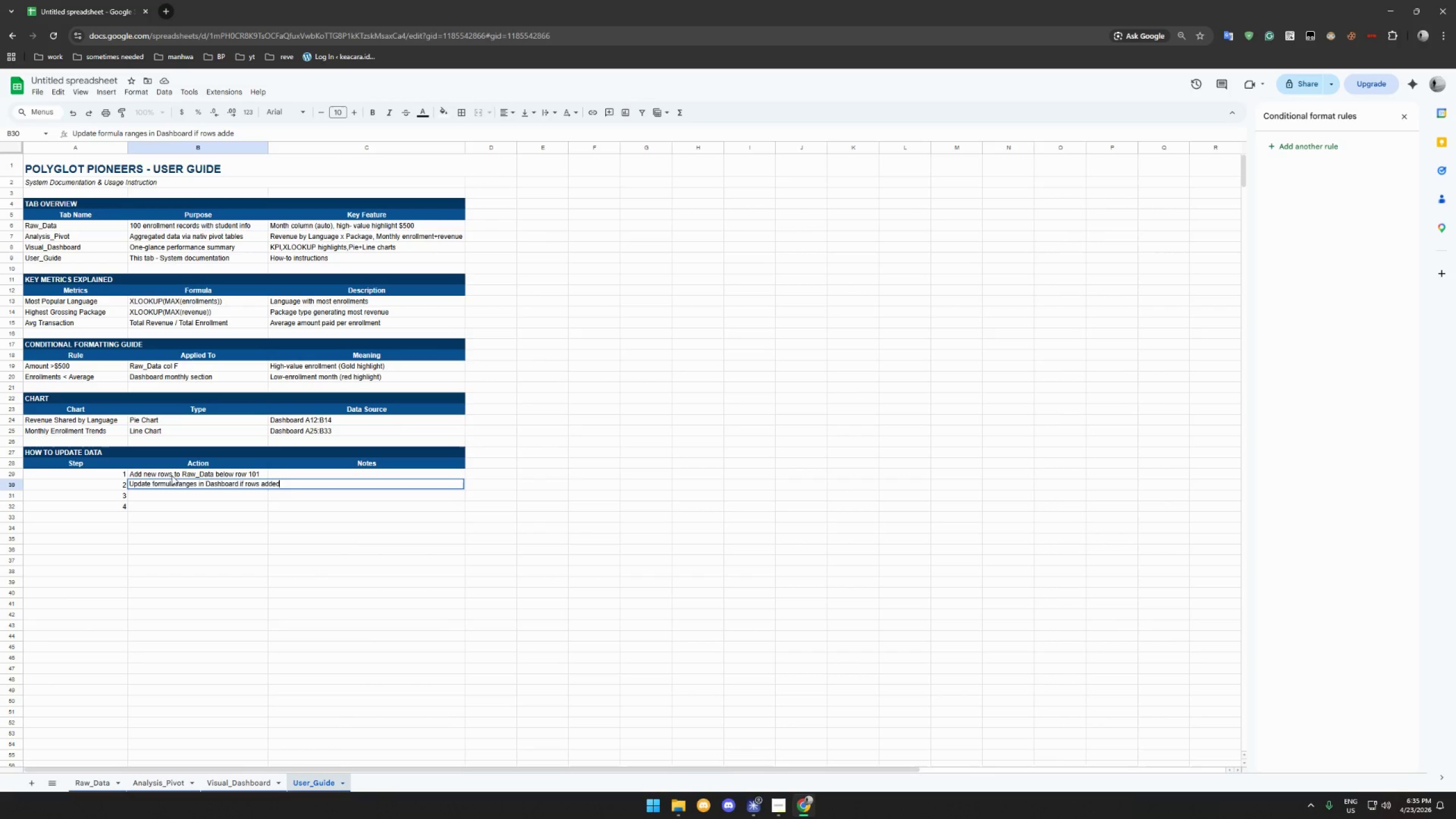 
key(Enter)
 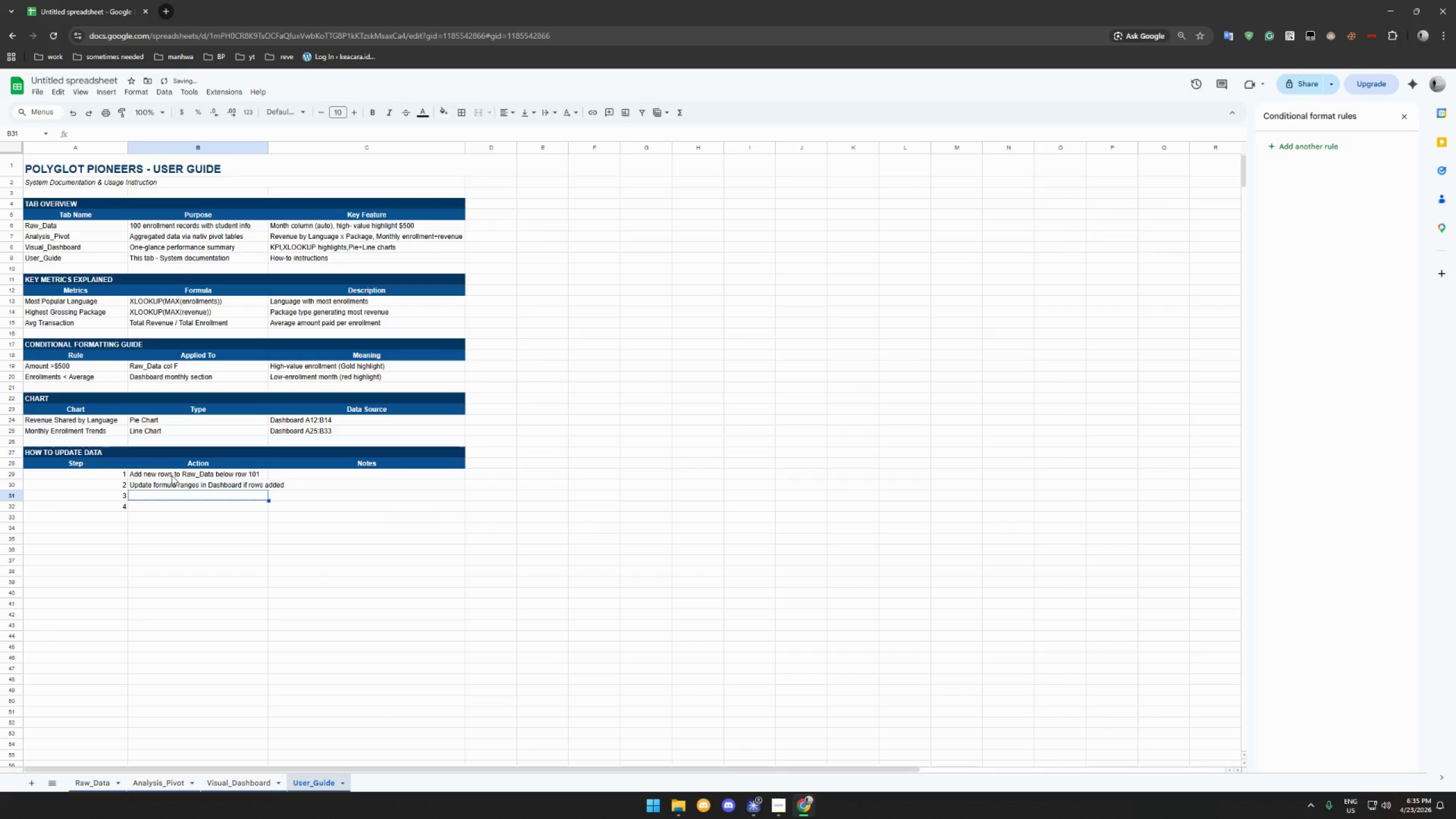 
type(ref)
key(Backspace)
key(Backspace)
key(Backspace)
type(Refresh Pifo)
key(Backspace)
key(Backspace)
type(vot Tables in Analysis_Pivots)
key(Backspace)
 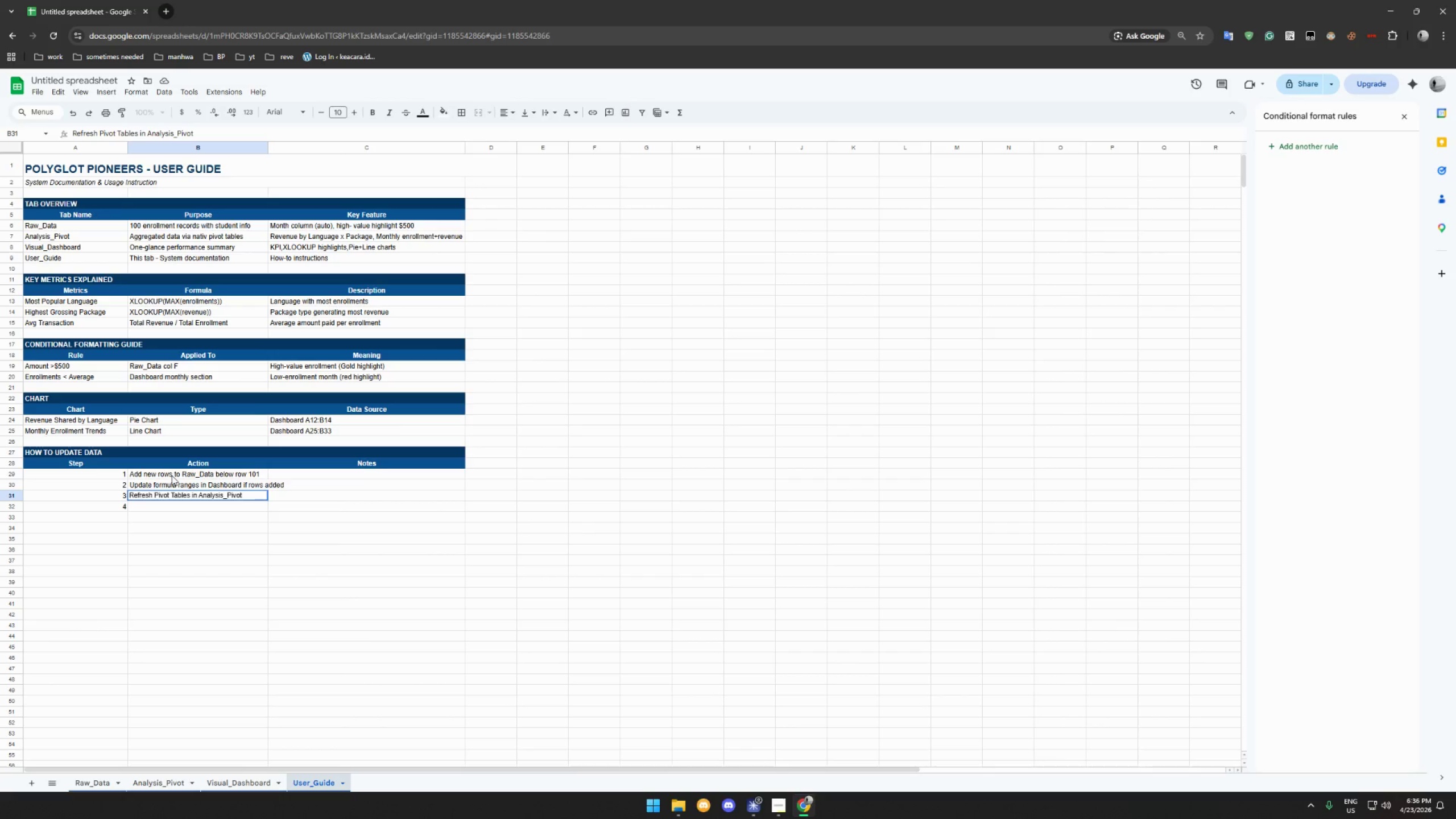 
key(Enter)
 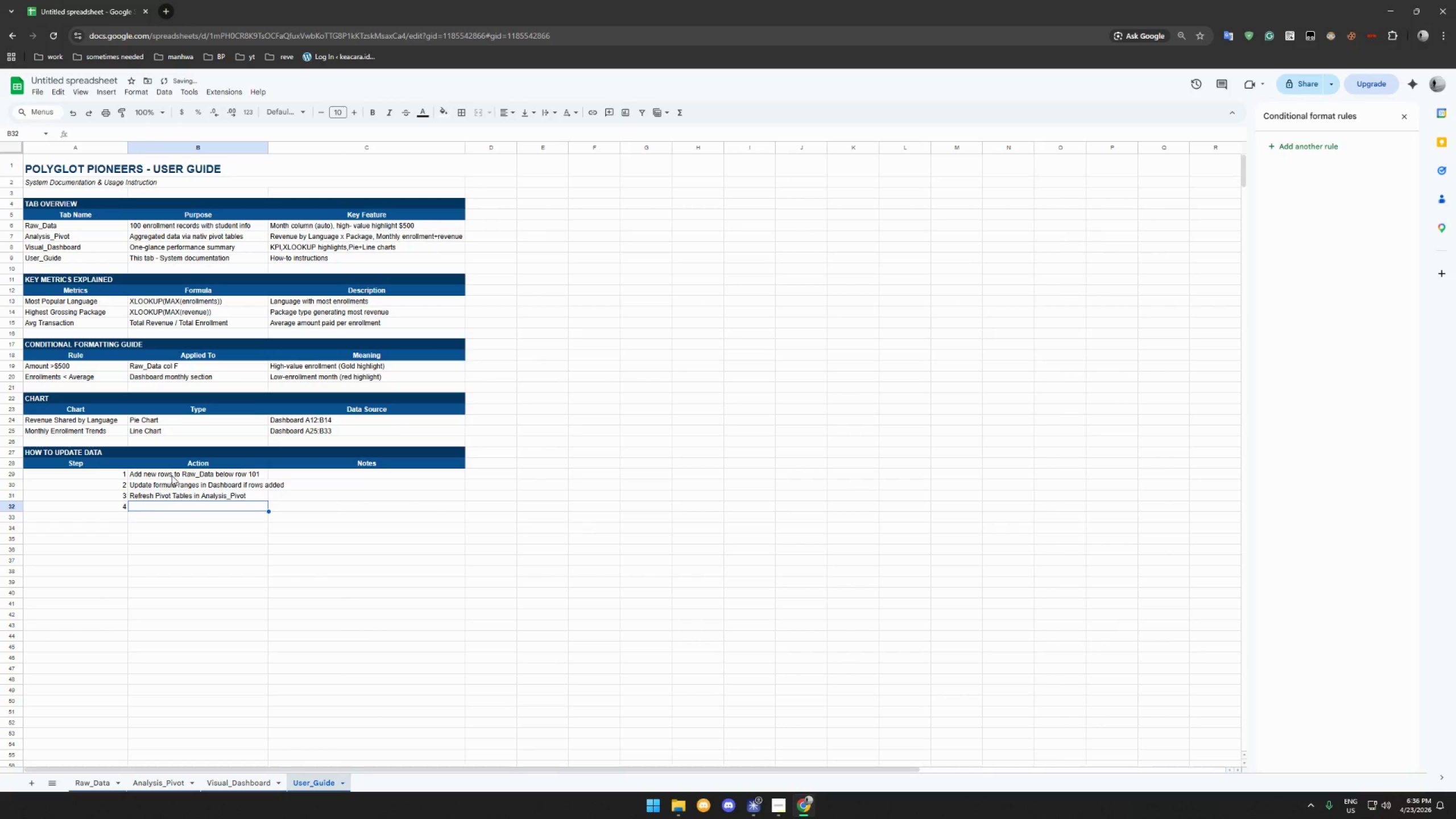 
type(Charts auto-update if data rang is correct)
 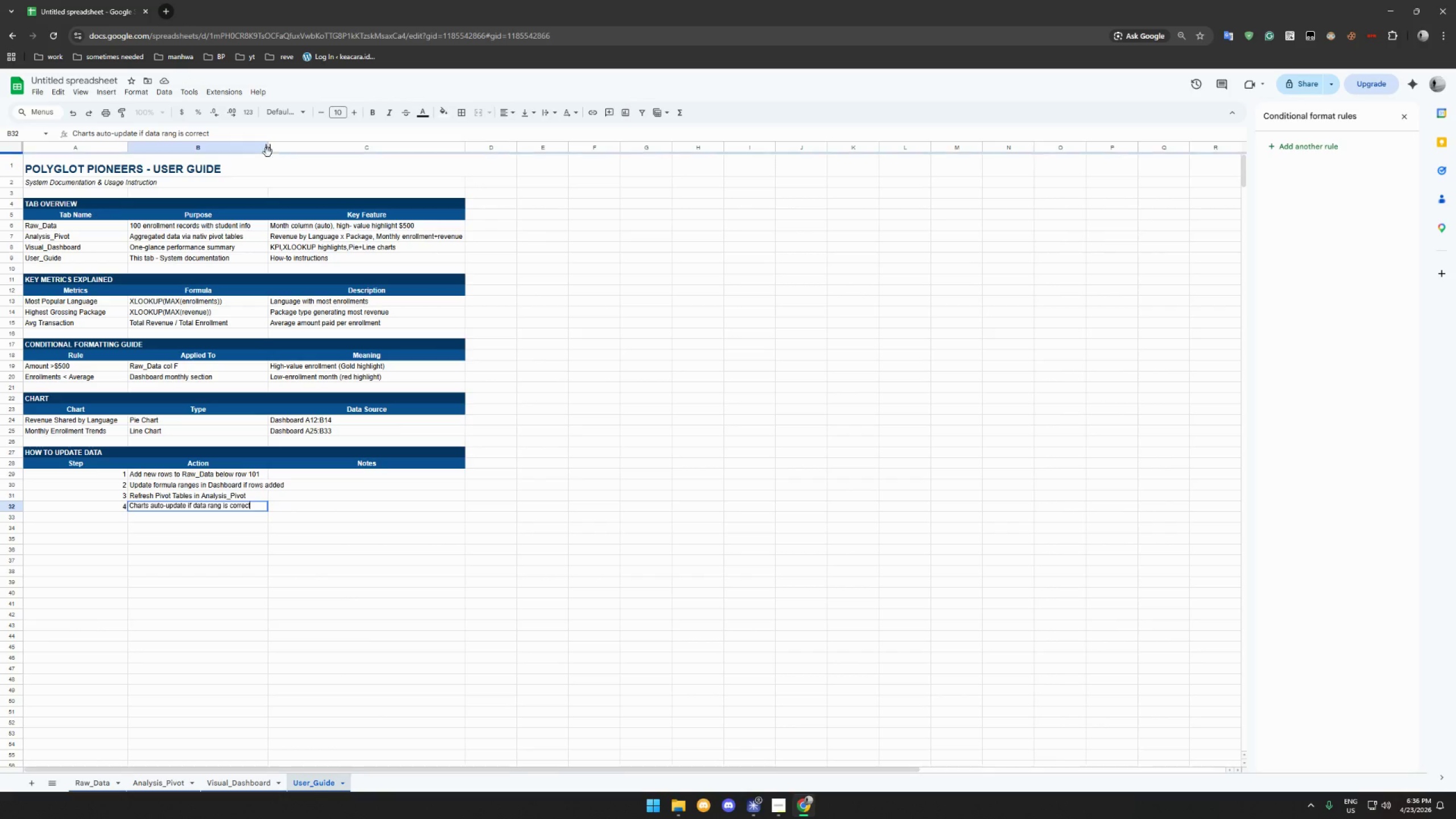 
double_click([268, 149])
 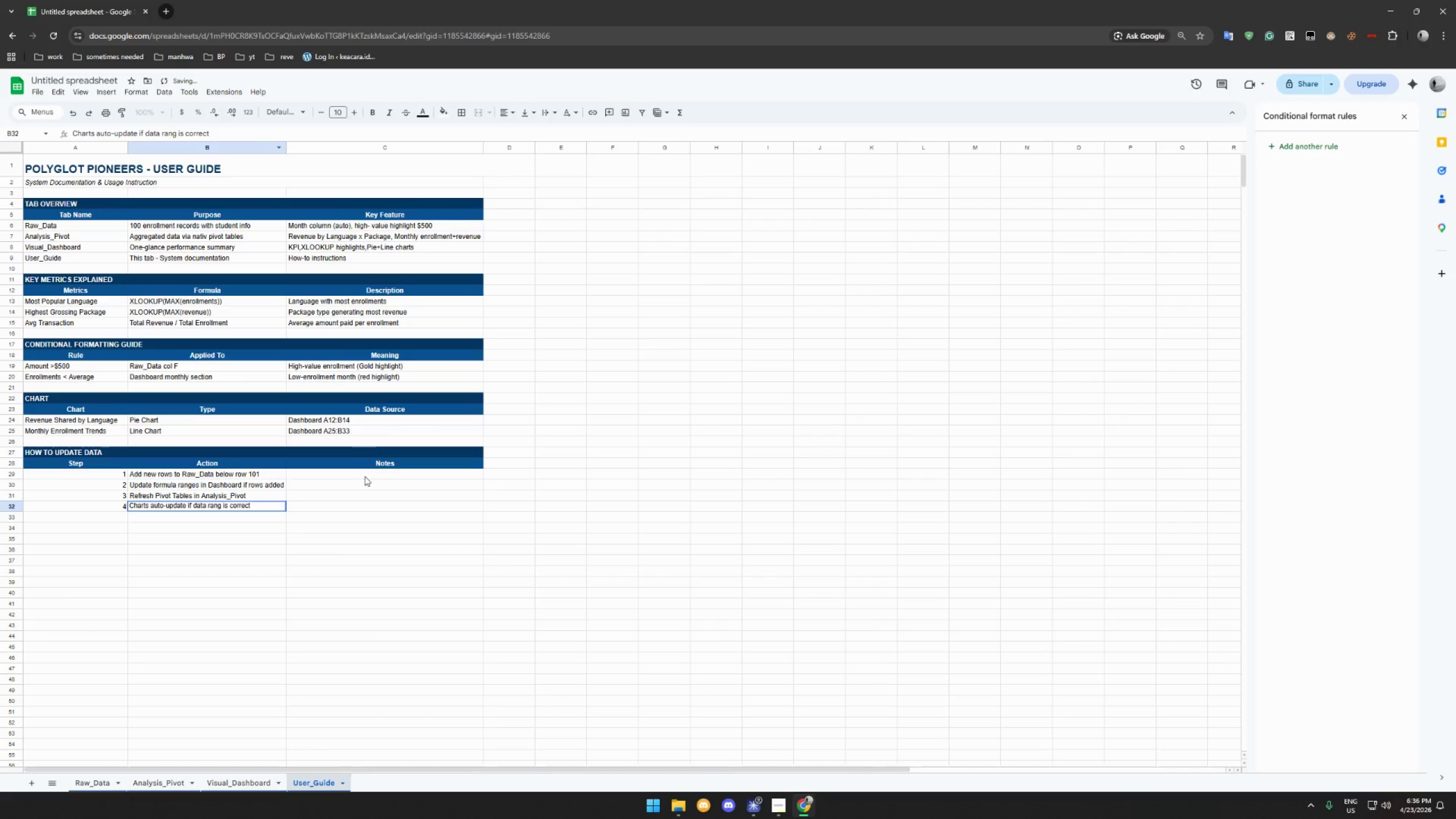 
left_click([359, 474])
 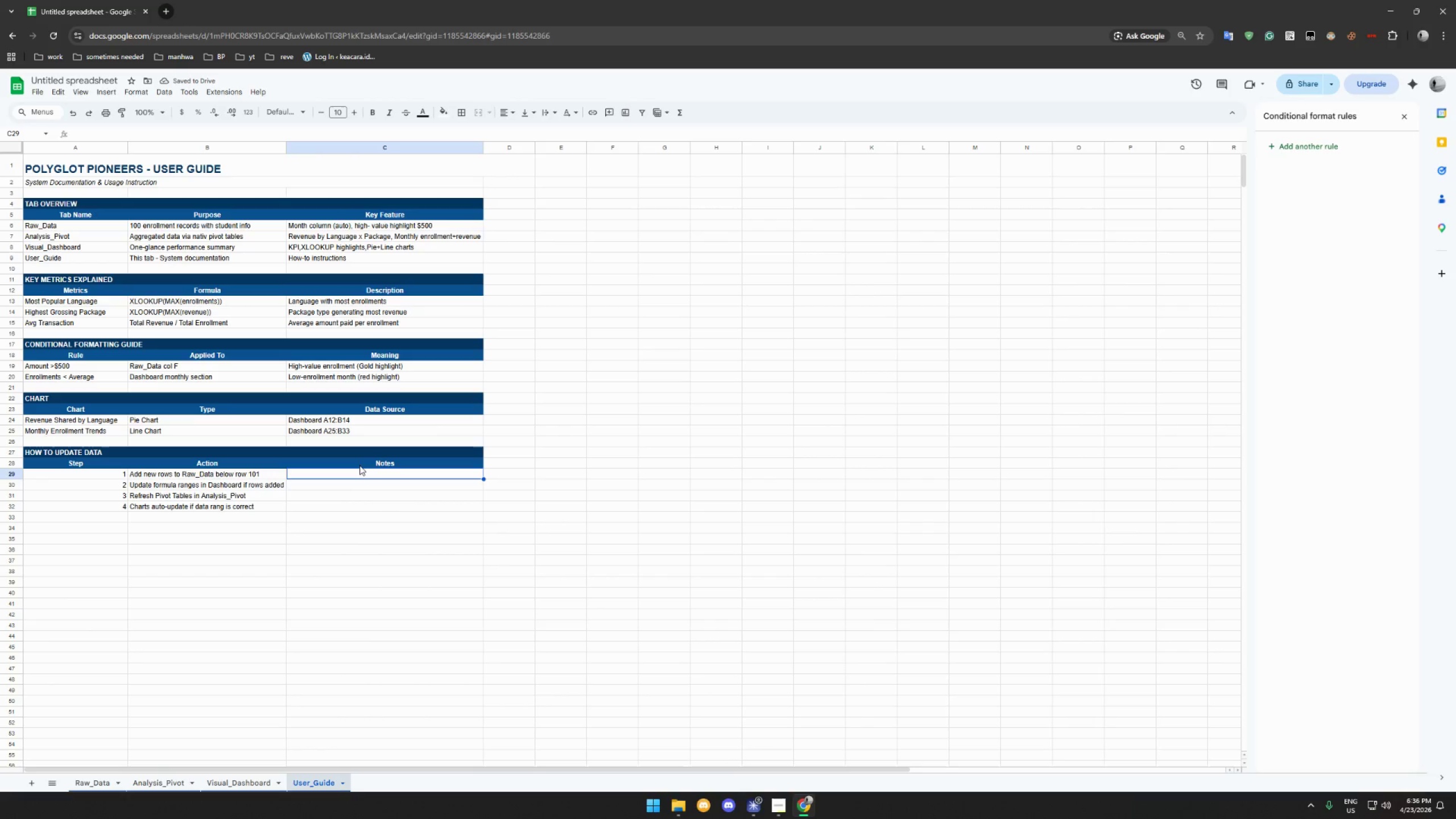 
type(EW)
key(Backspace)
type(xtend formula in col G for Month)
 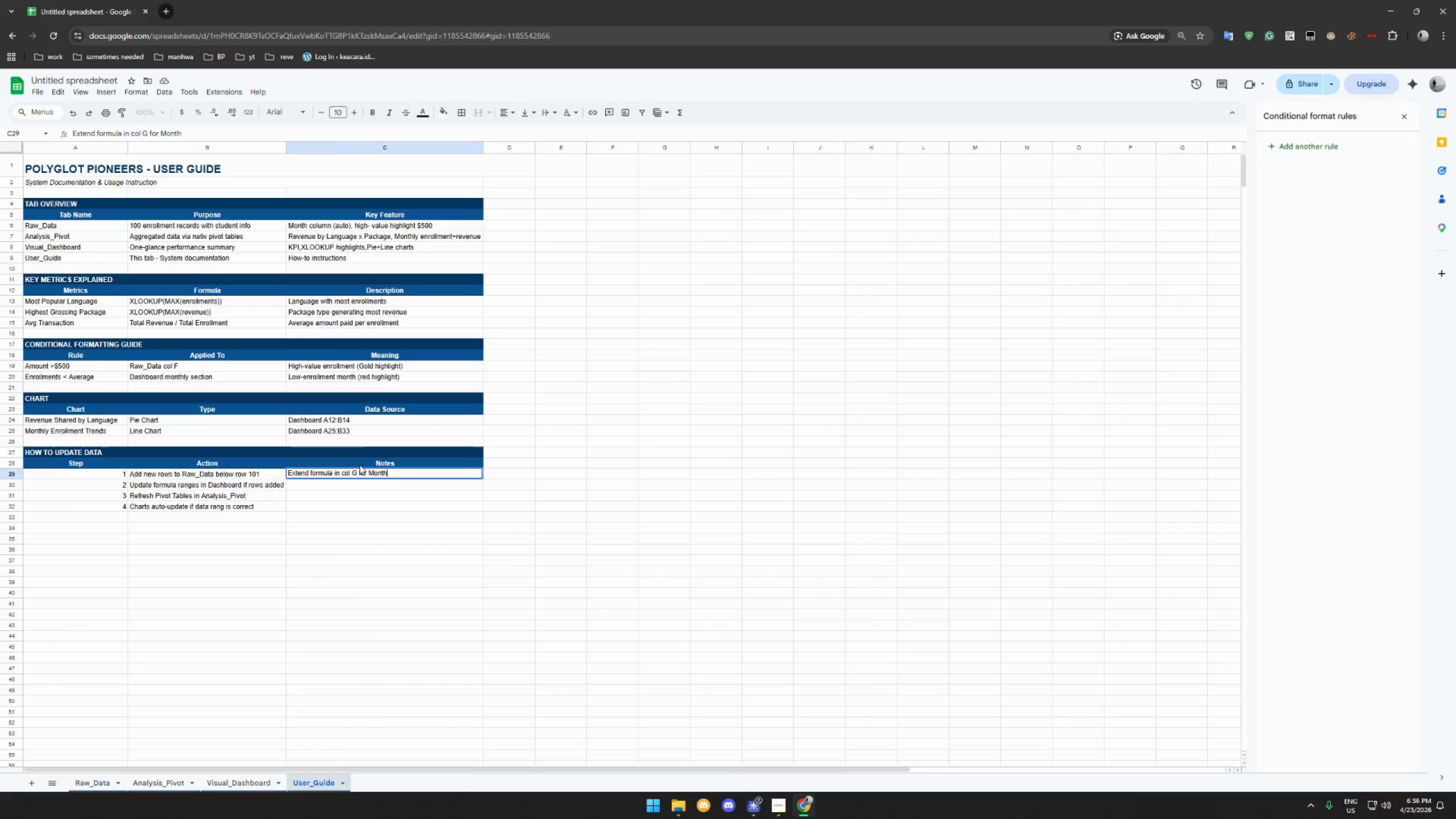 
key(Enter)
 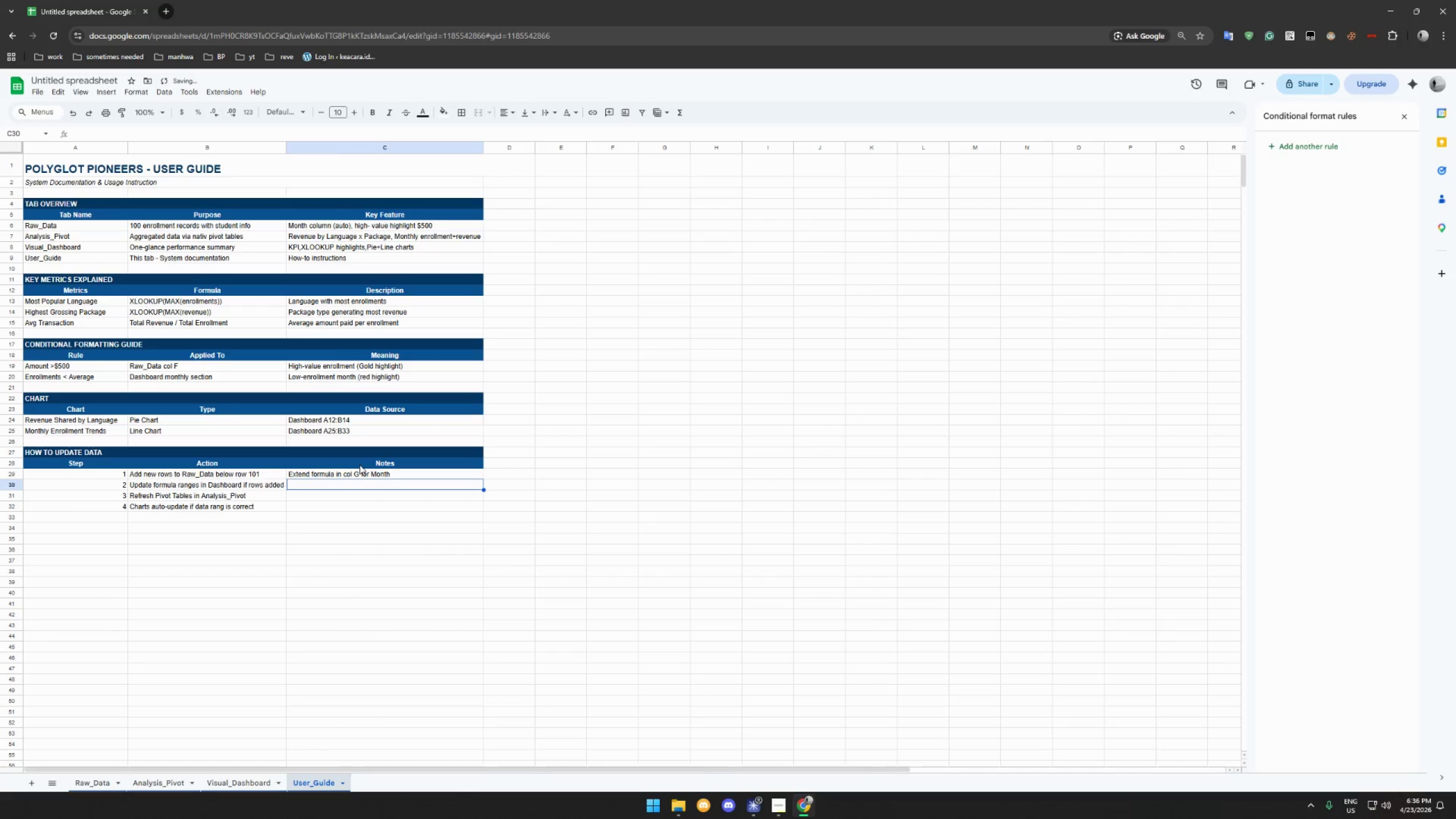 
hold_key(key=ShiftLeft, duration=0.98)
 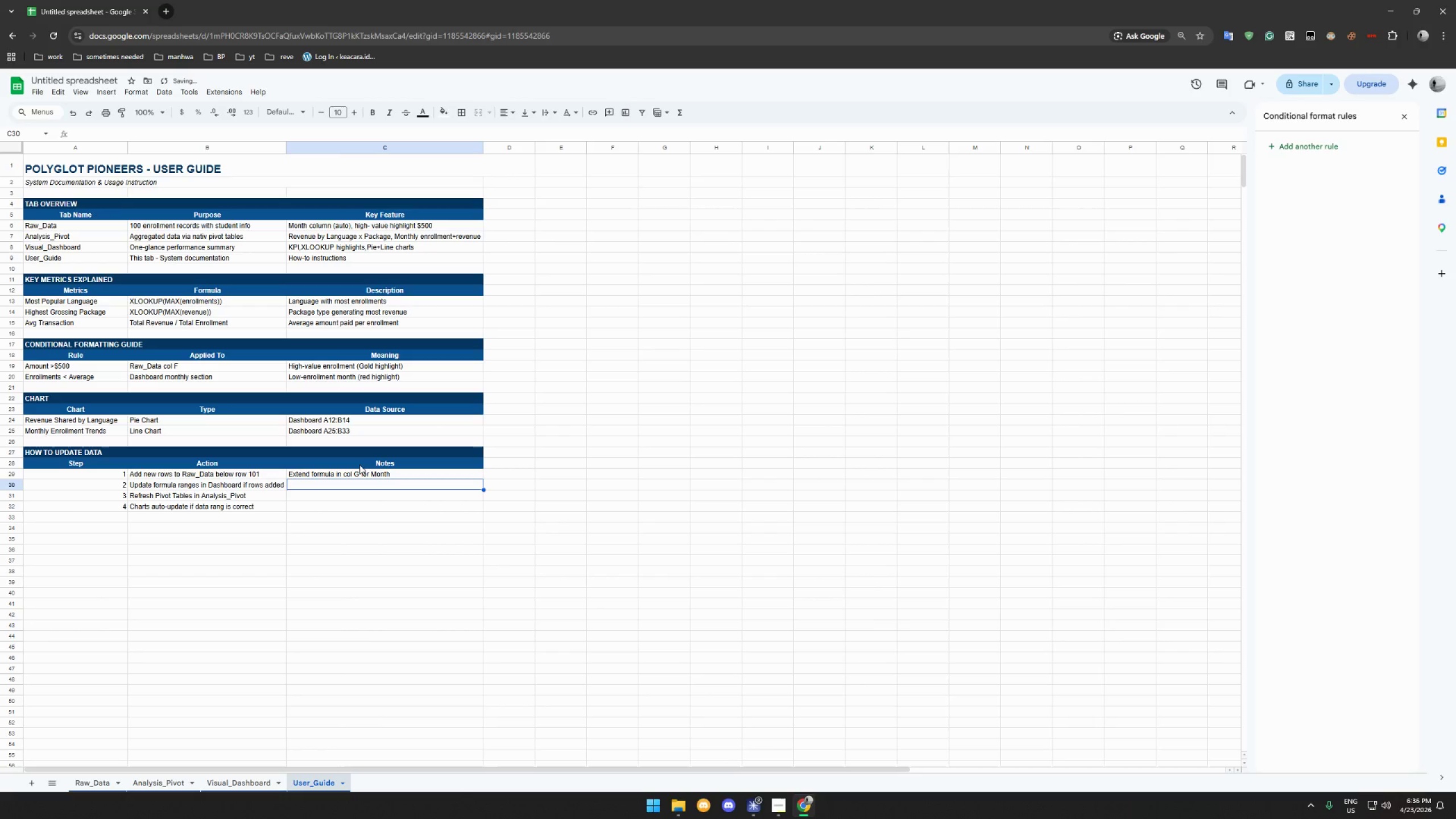 
type(E.g. F2:f)
key(Backspace)
type(F101 )
 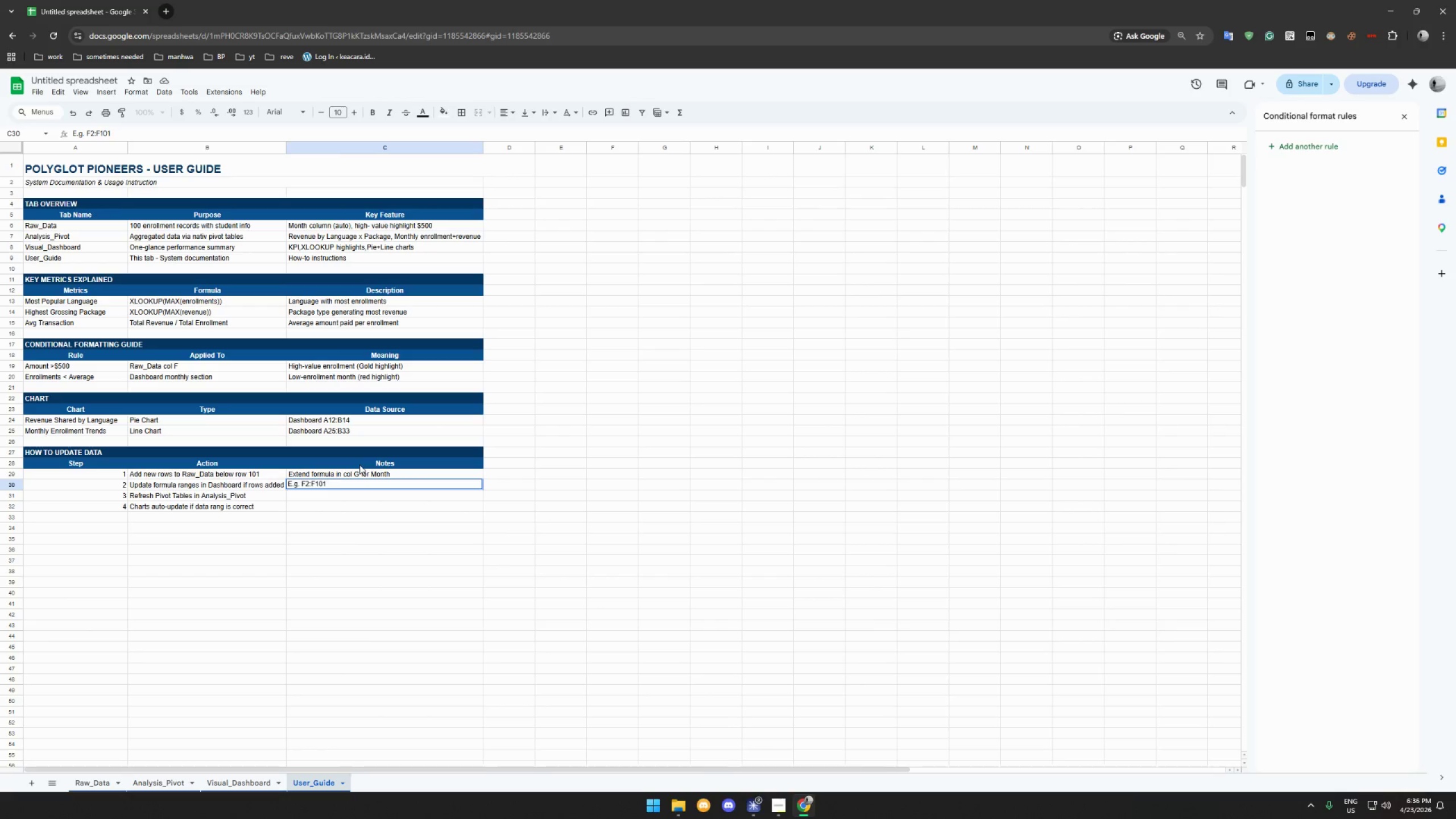 
 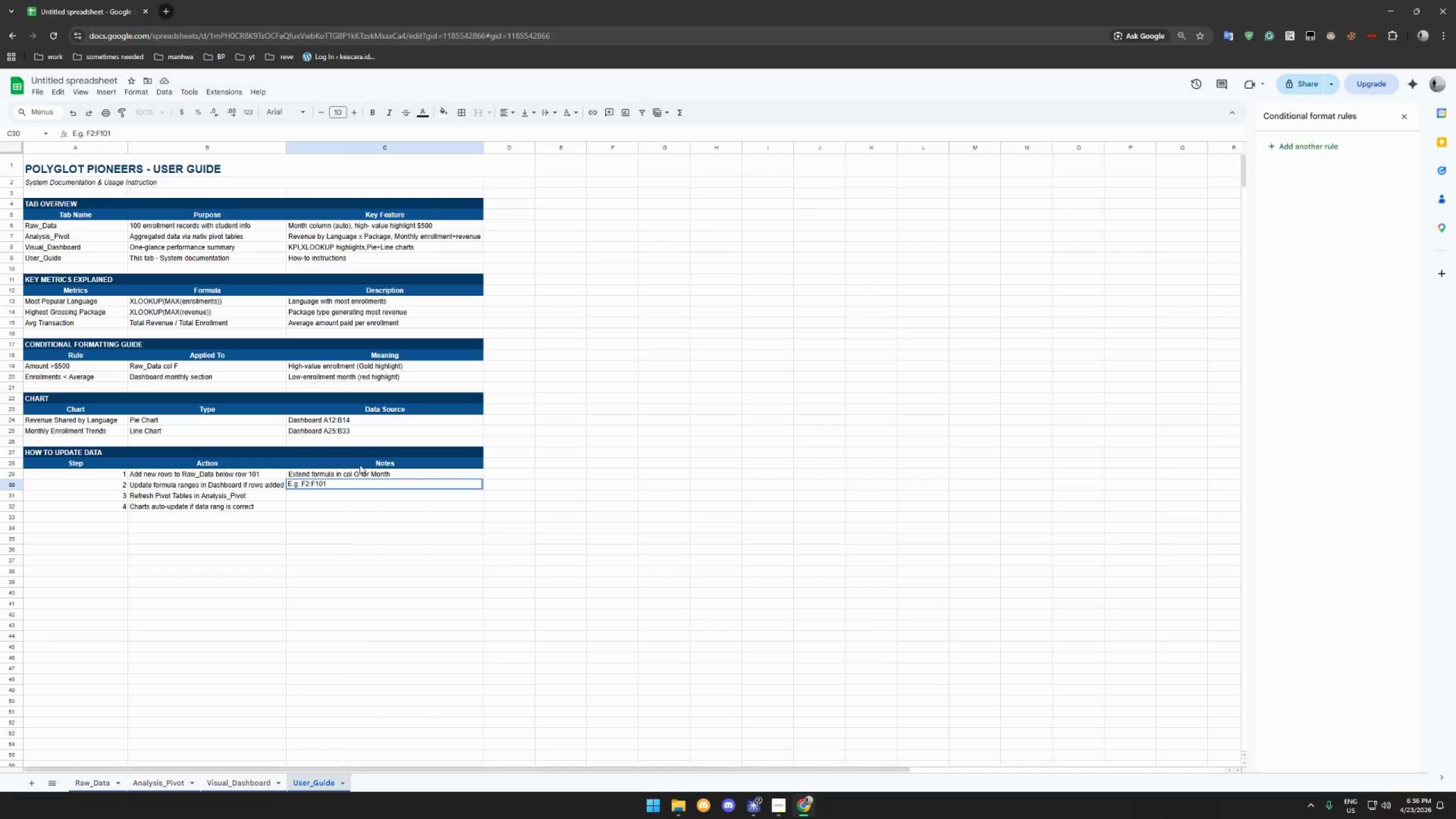 
hold_key(key=ShiftRight, duration=1.35)
 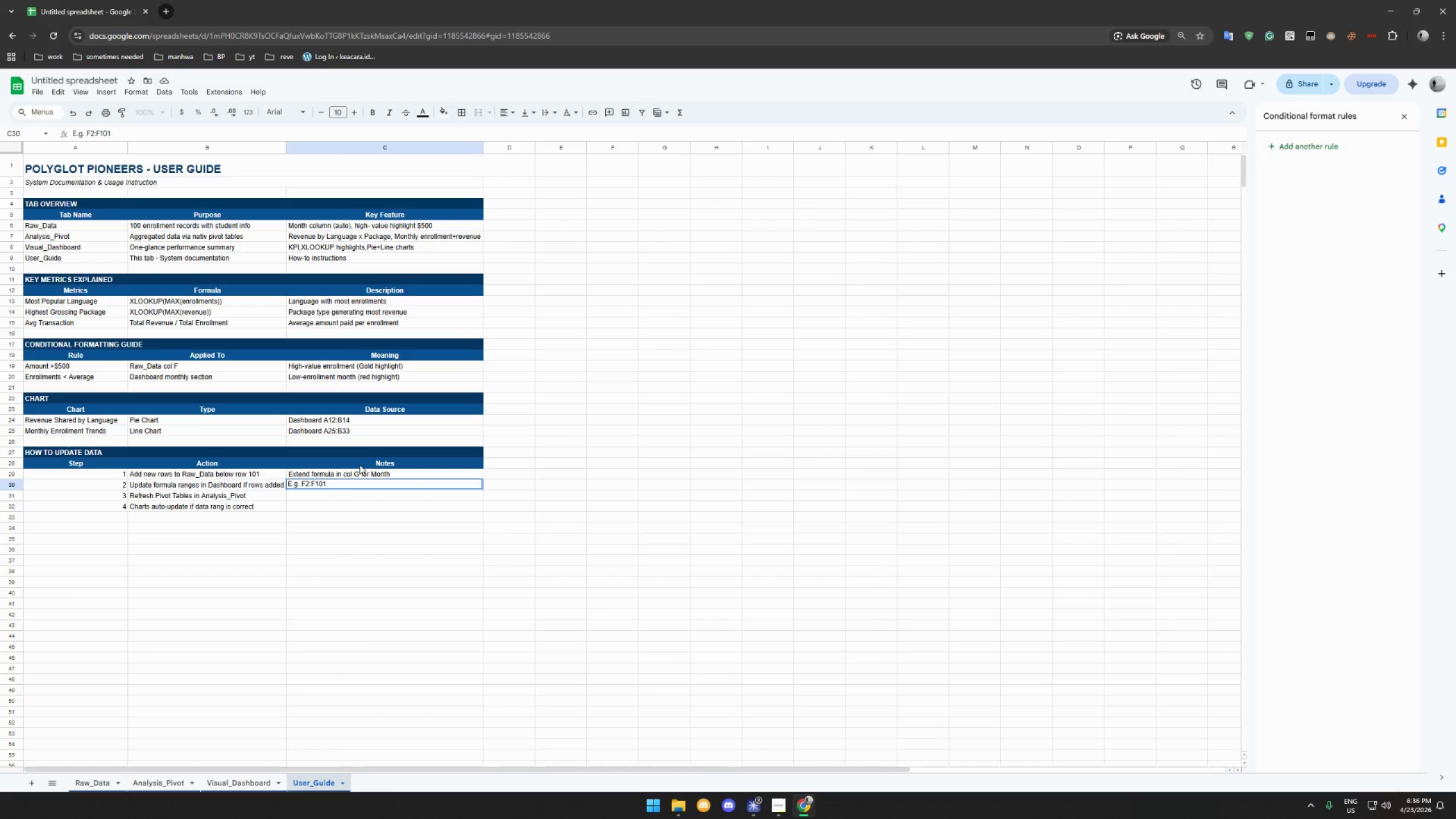 
type(to F2:f150)
key(Backspace)
key(Backspace)
key(Backspace)
key(Backspace)
type(F150)
 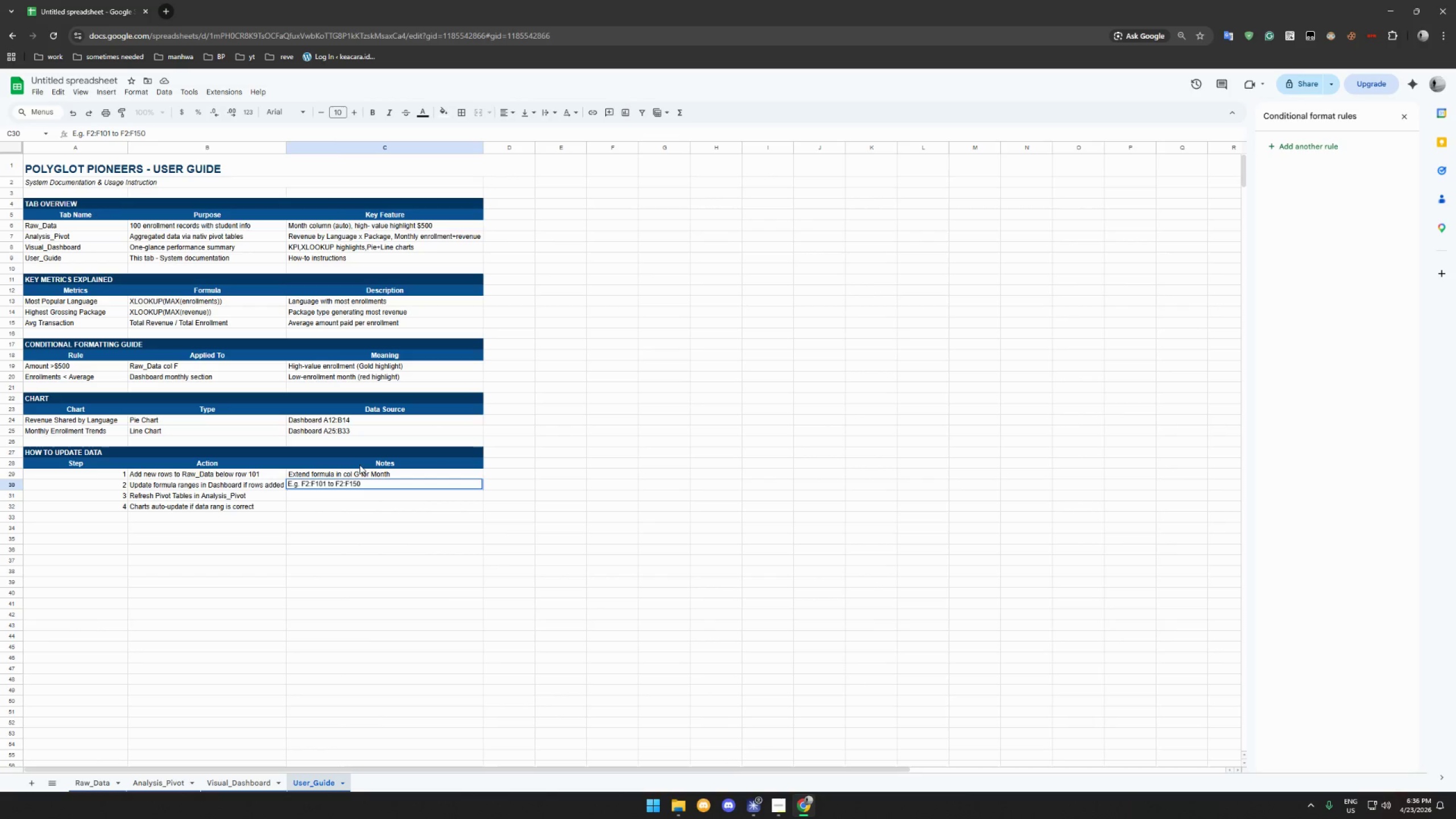 
key(Enter)
 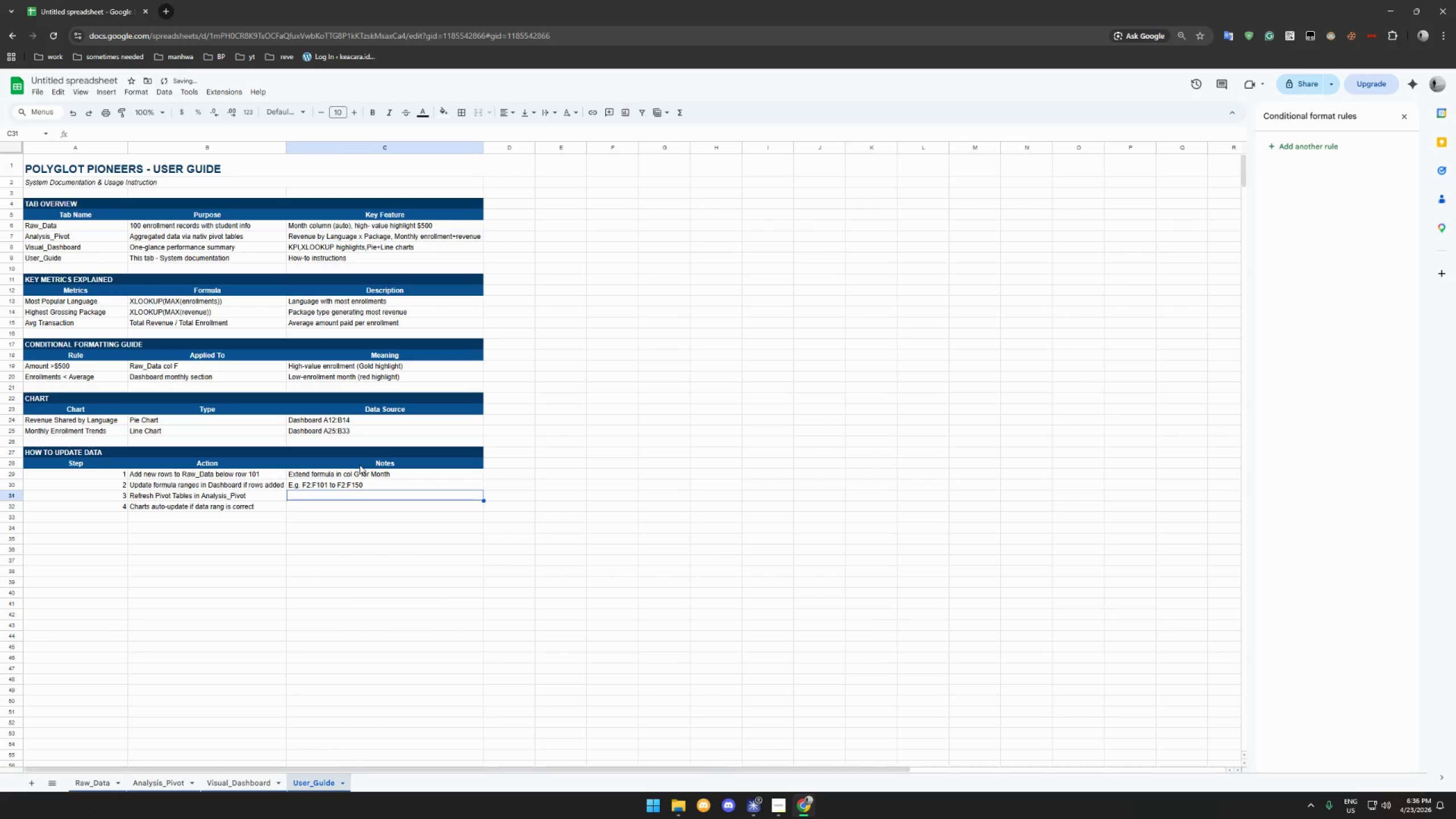 
type(Right-0clic)
key(Backspace)
key(Backspace)
key(Backspace)
key(Backspace)
key(Backspace)
type(click pivot and refresh)
 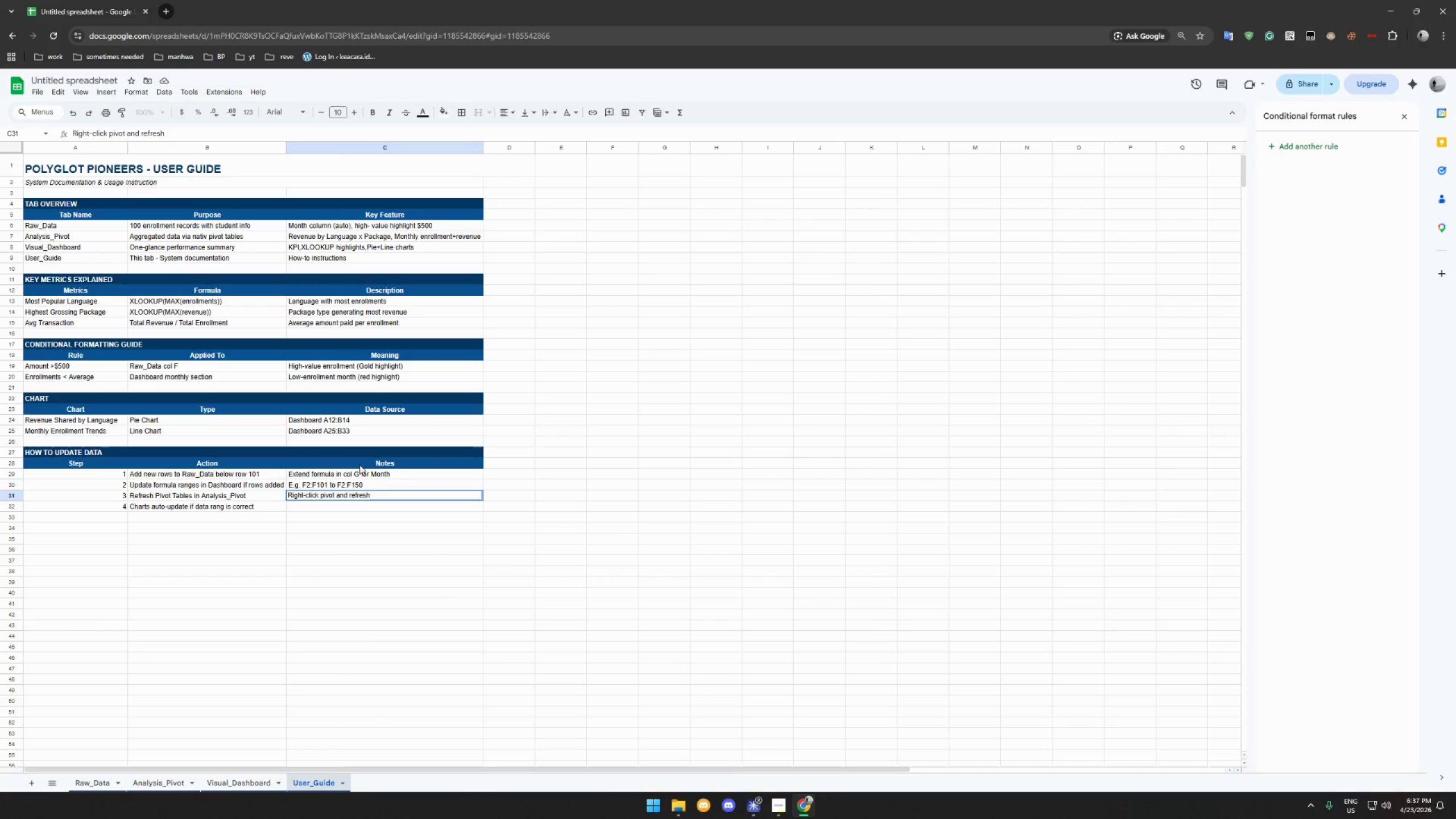 
key(Enter)
 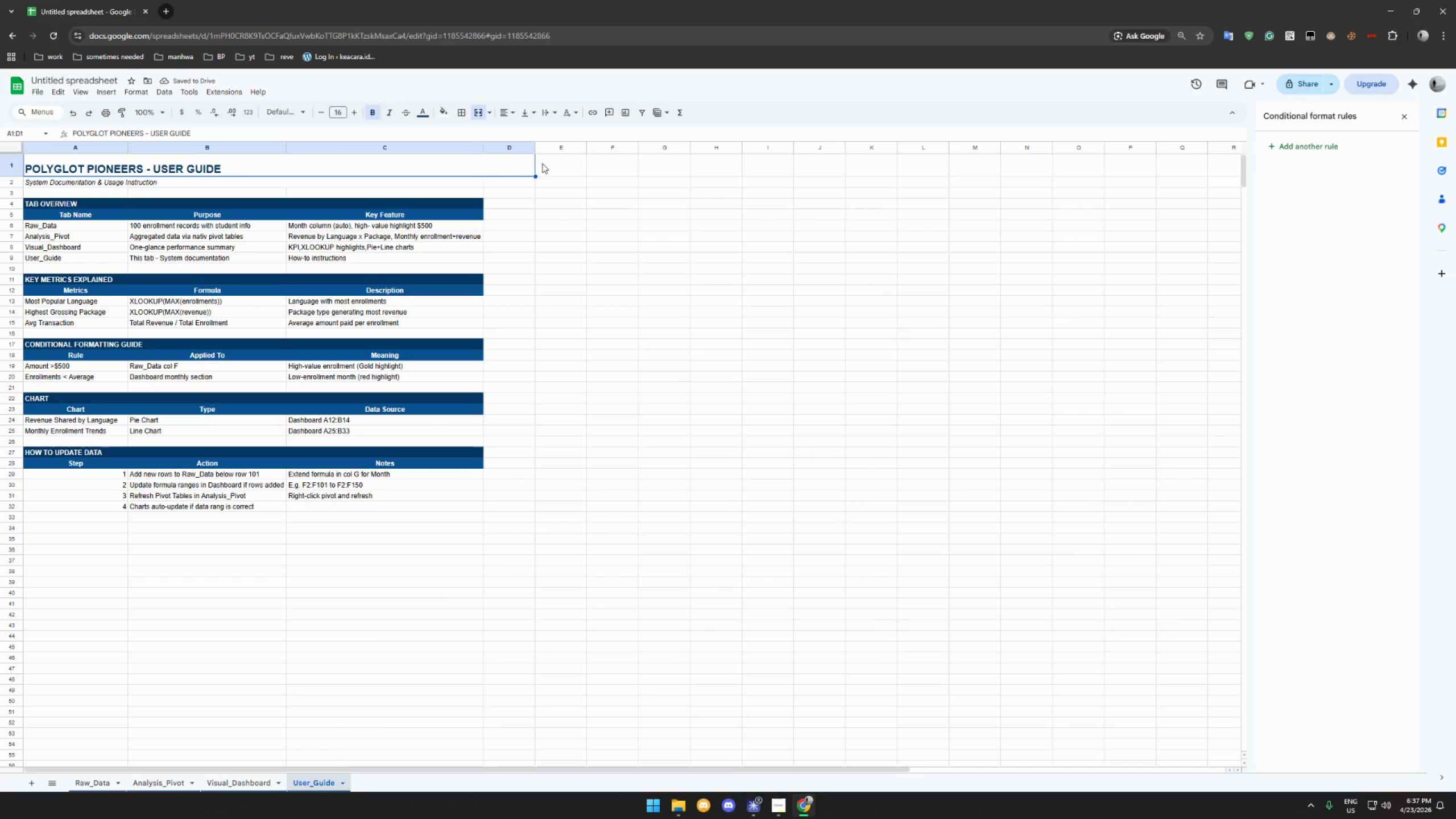 
left_click([522, 192])
 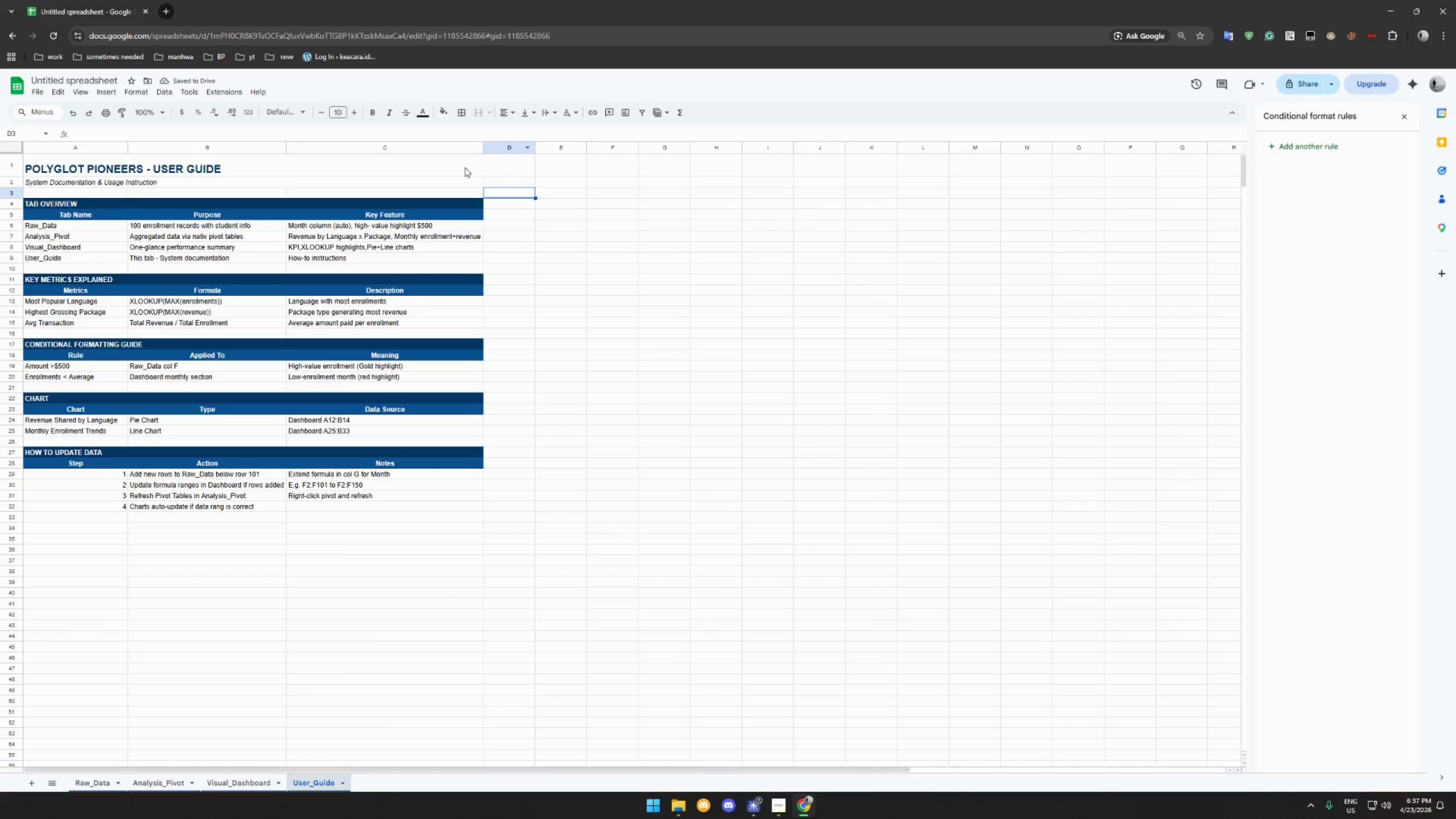 
left_click([455, 167])
 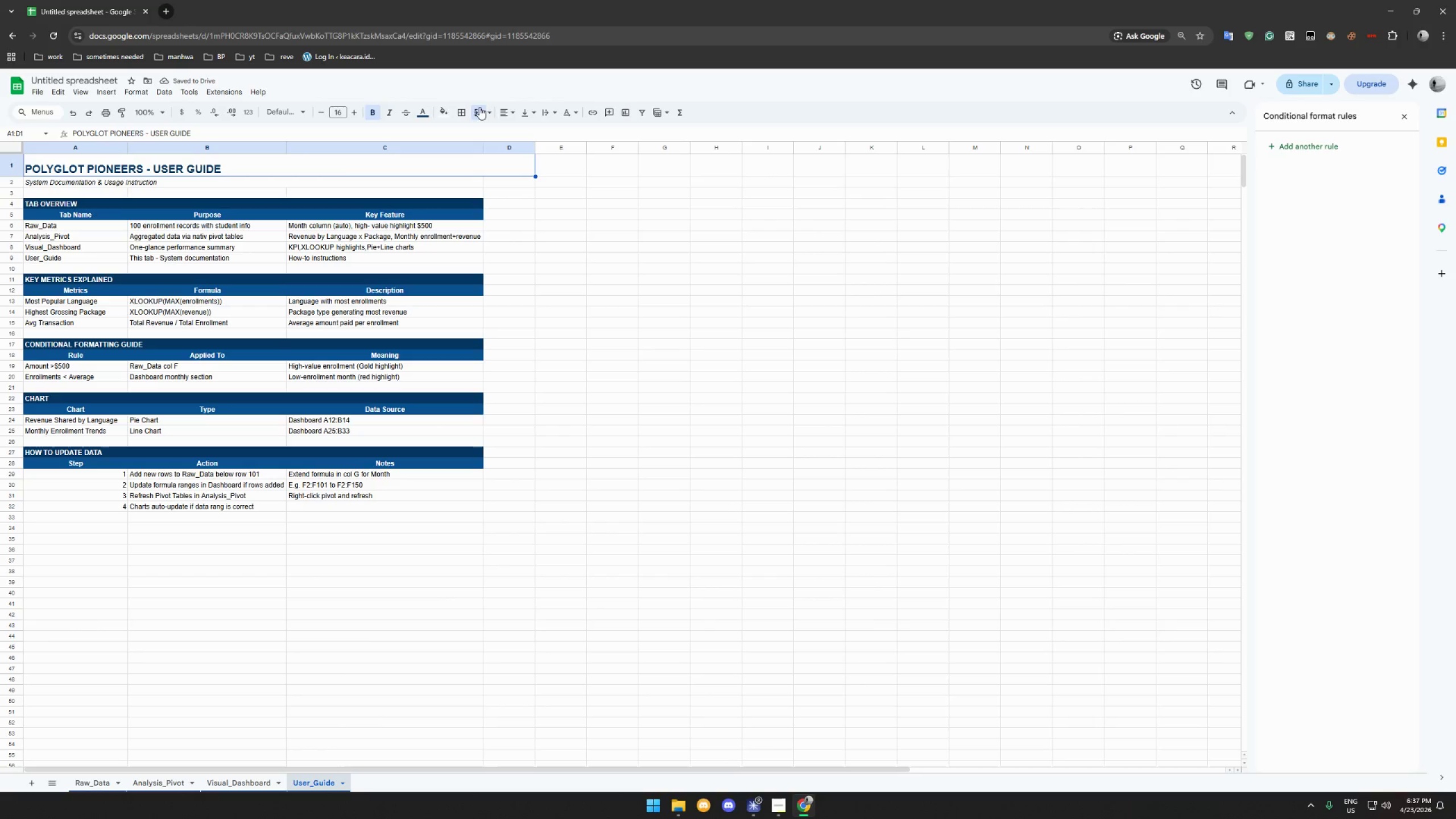 
left_click([476, 107])
 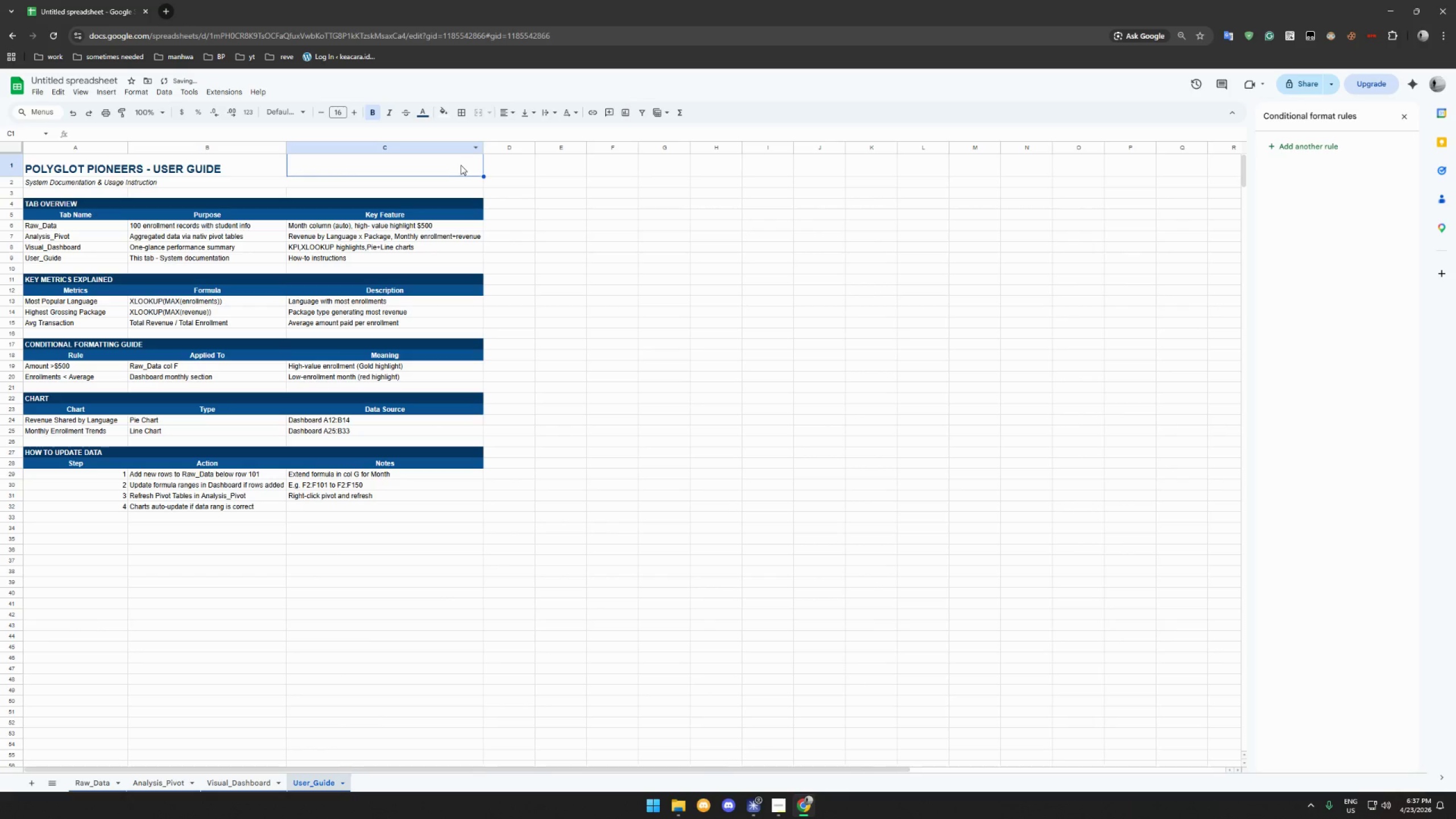 
left_click_drag(start_coordinate=[462, 164], to_coordinate=[172, 172])
 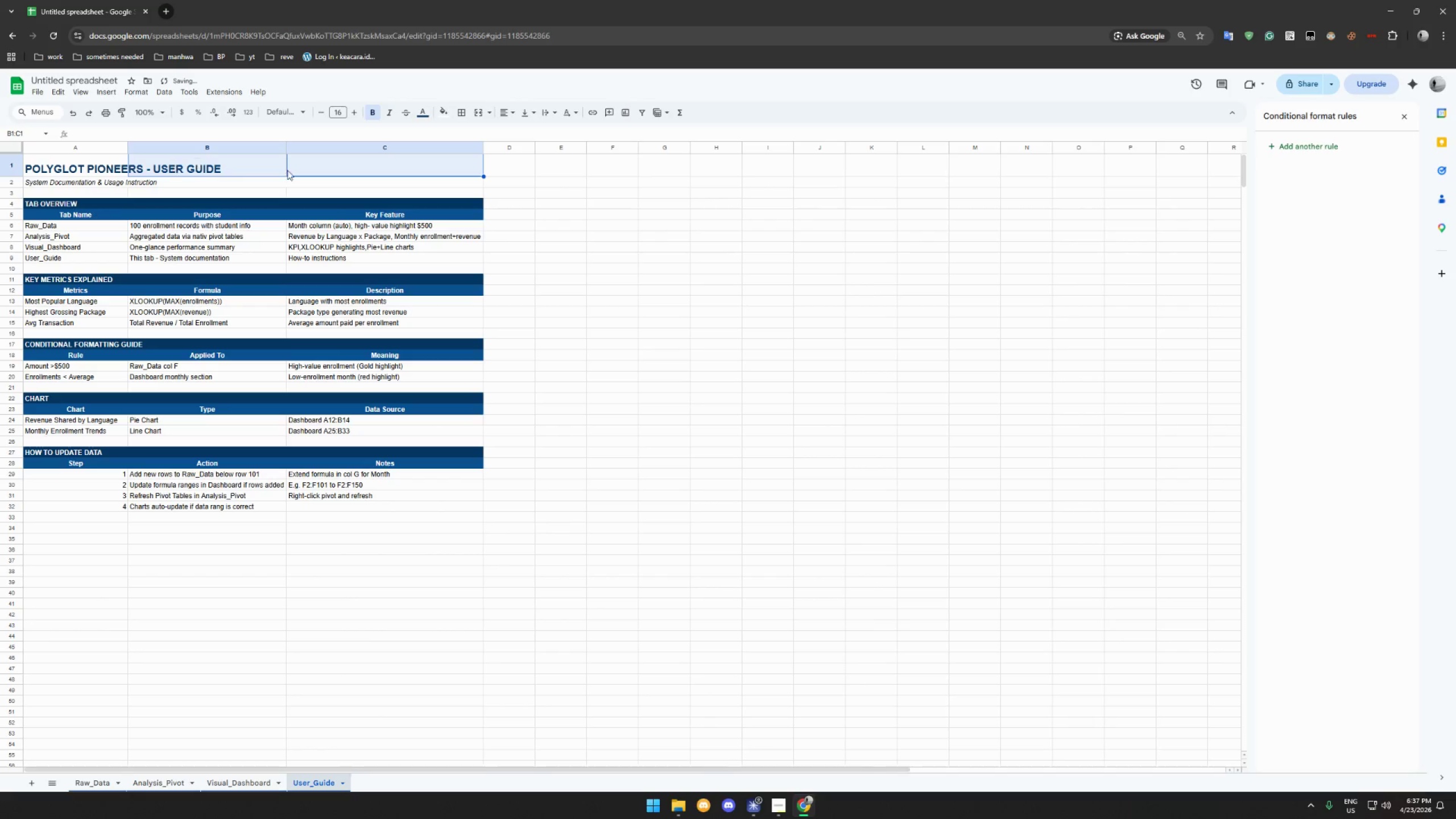 
left_click([400, 162])
 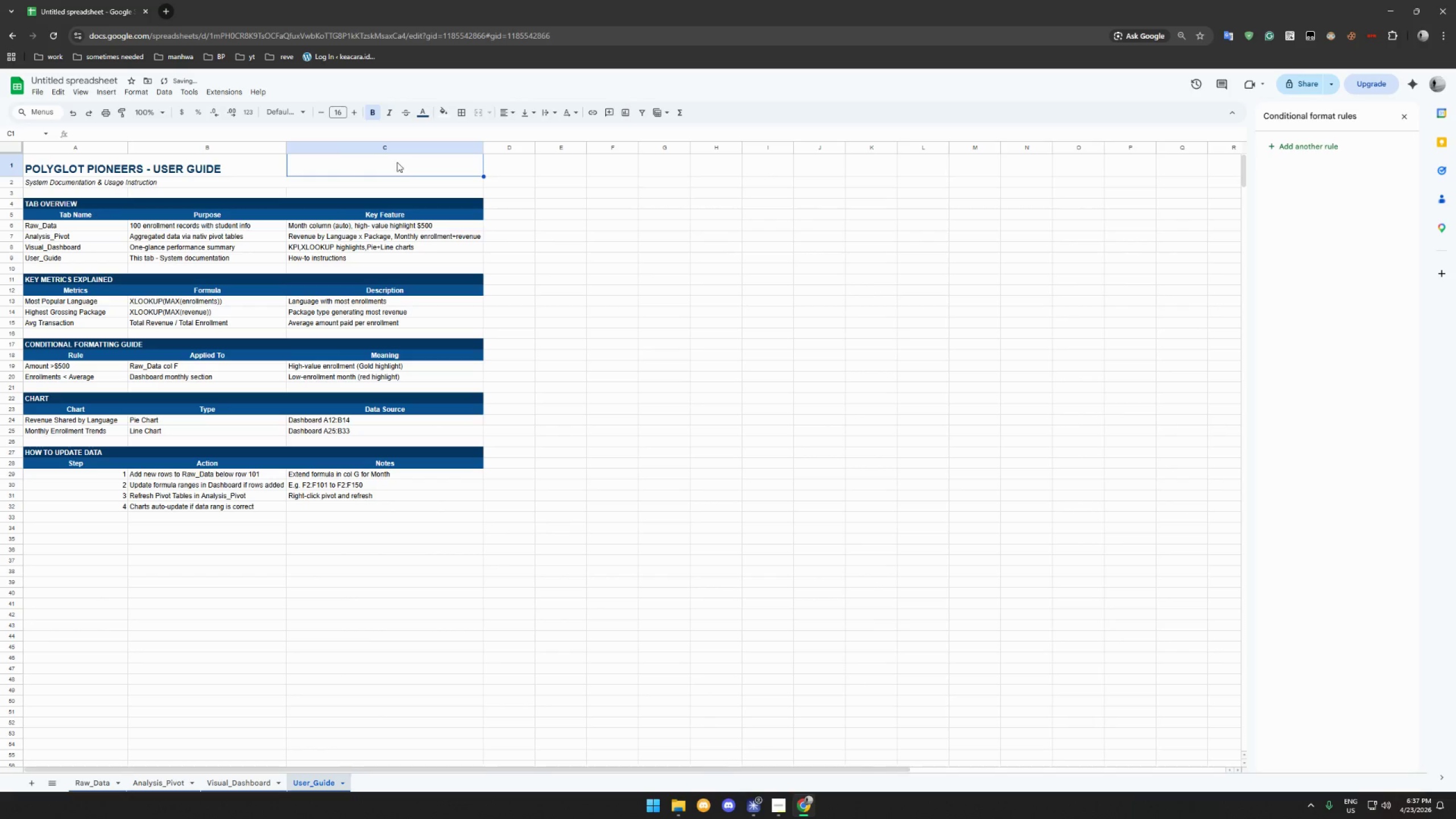 
left_click_drag(start_coordinate=[394, 163], to_coordinate=[85, 170])
 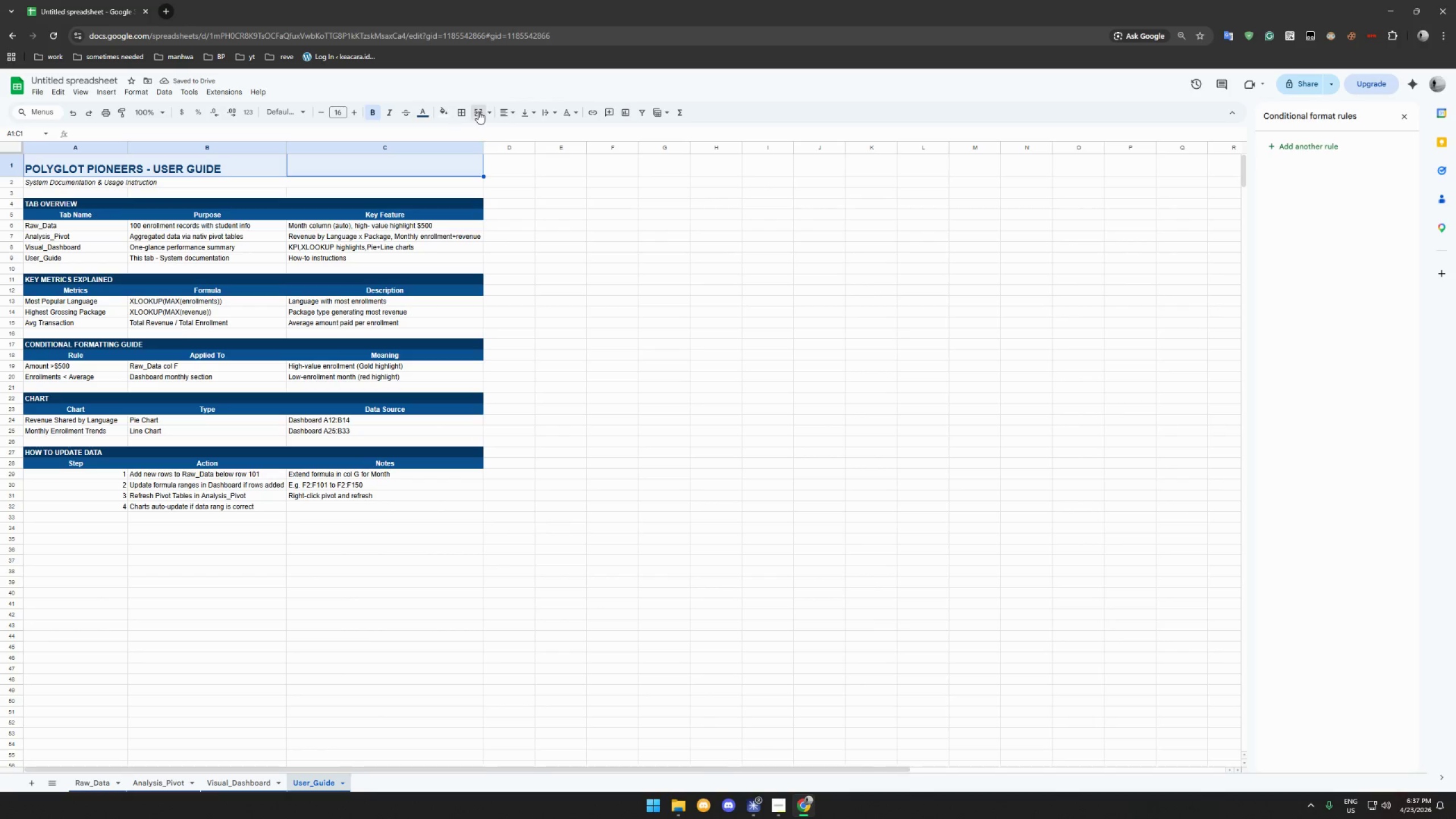 
double_click([512, 171])
 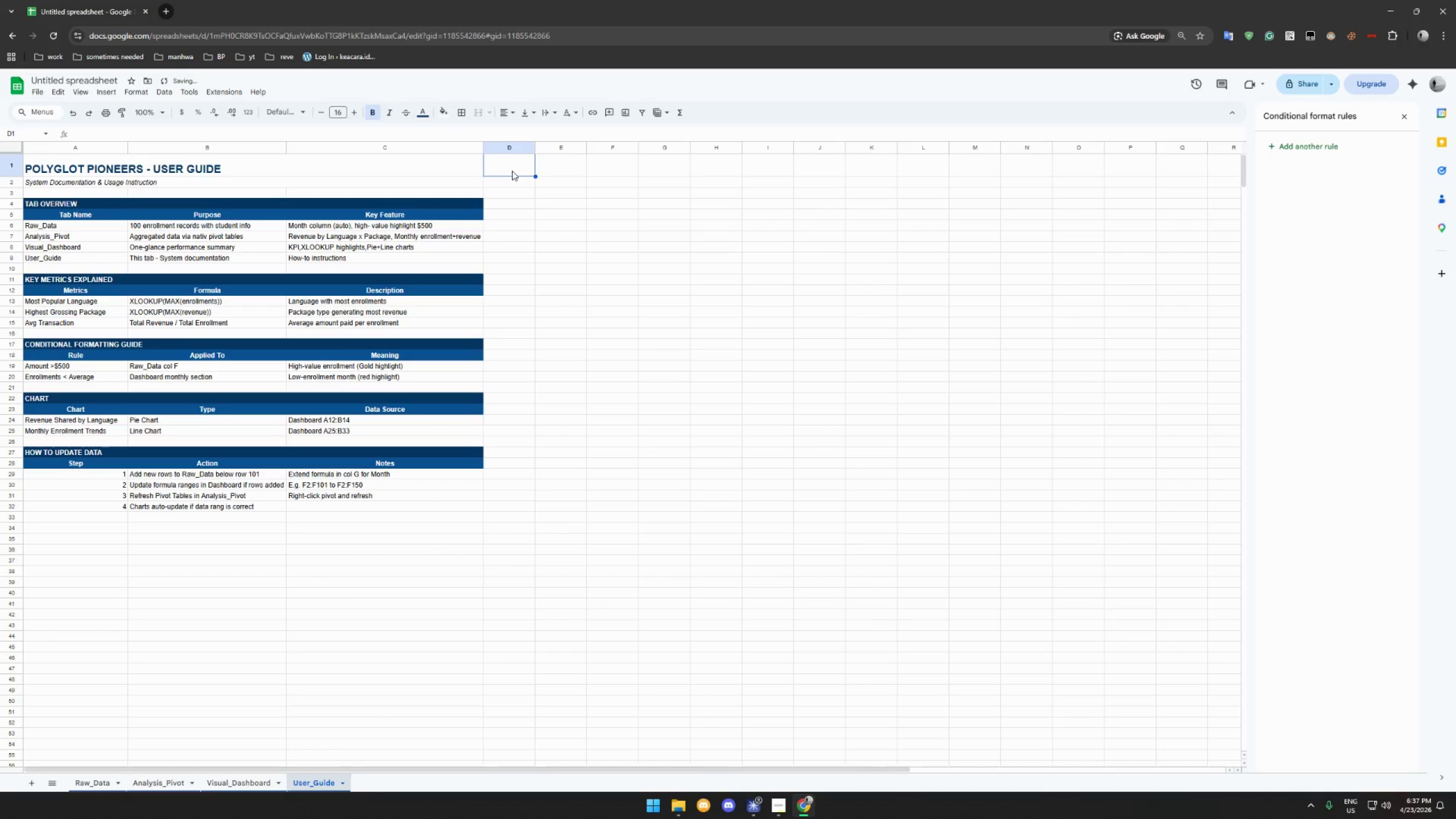 
key(Control+Shift+ArrowRight)
 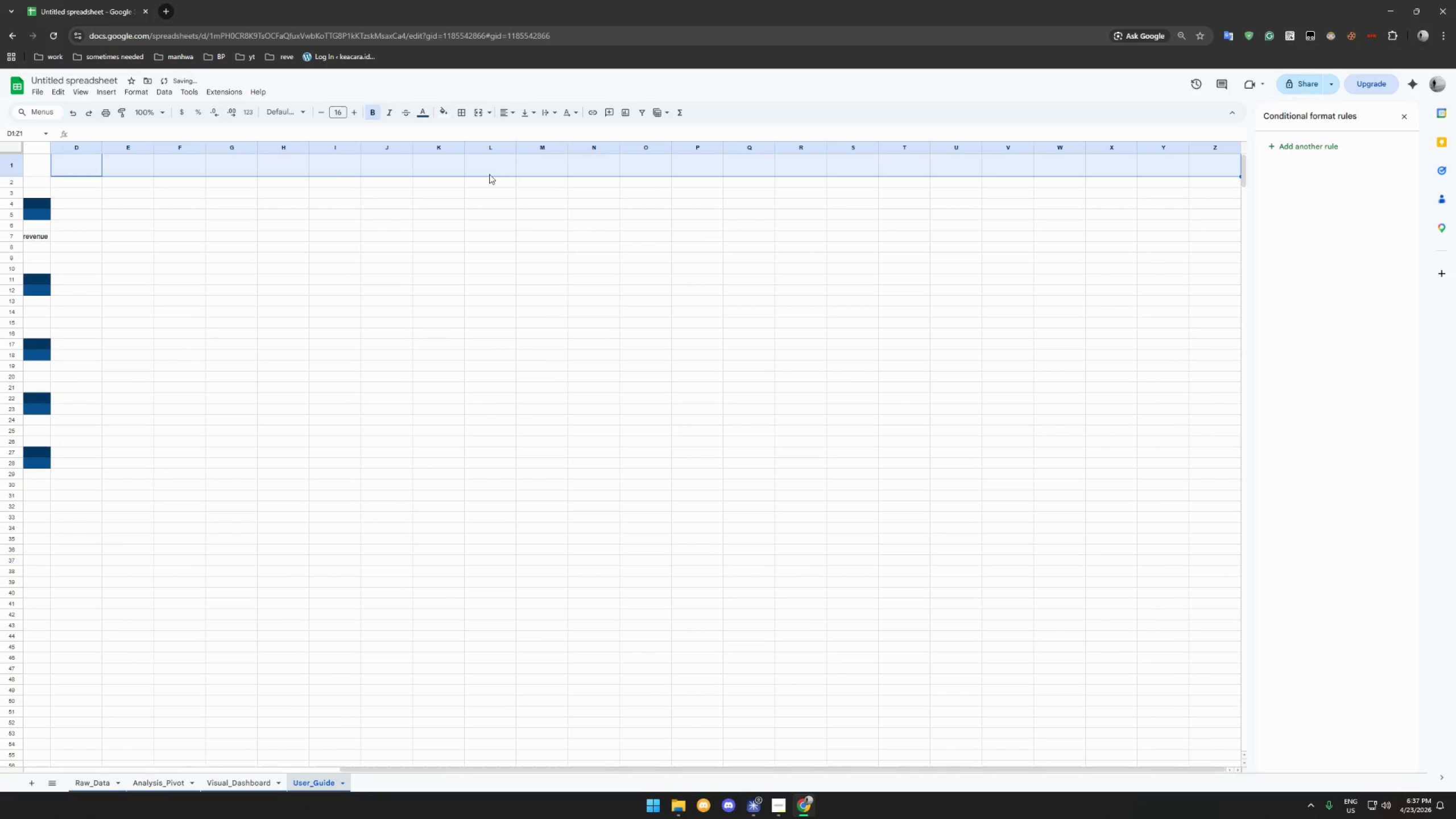 
right_click([486, 175])
 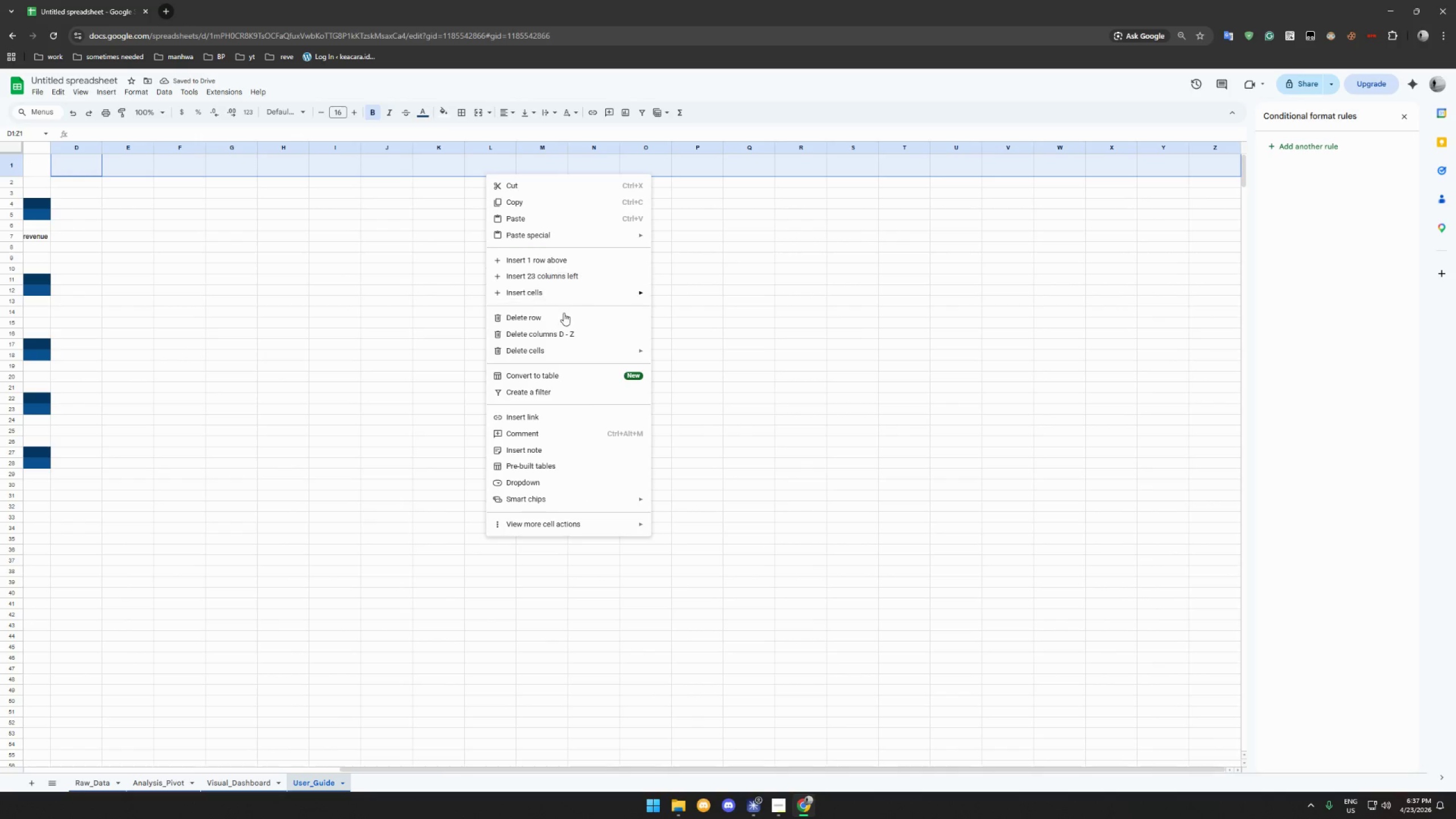 
left_click([572, 330])
 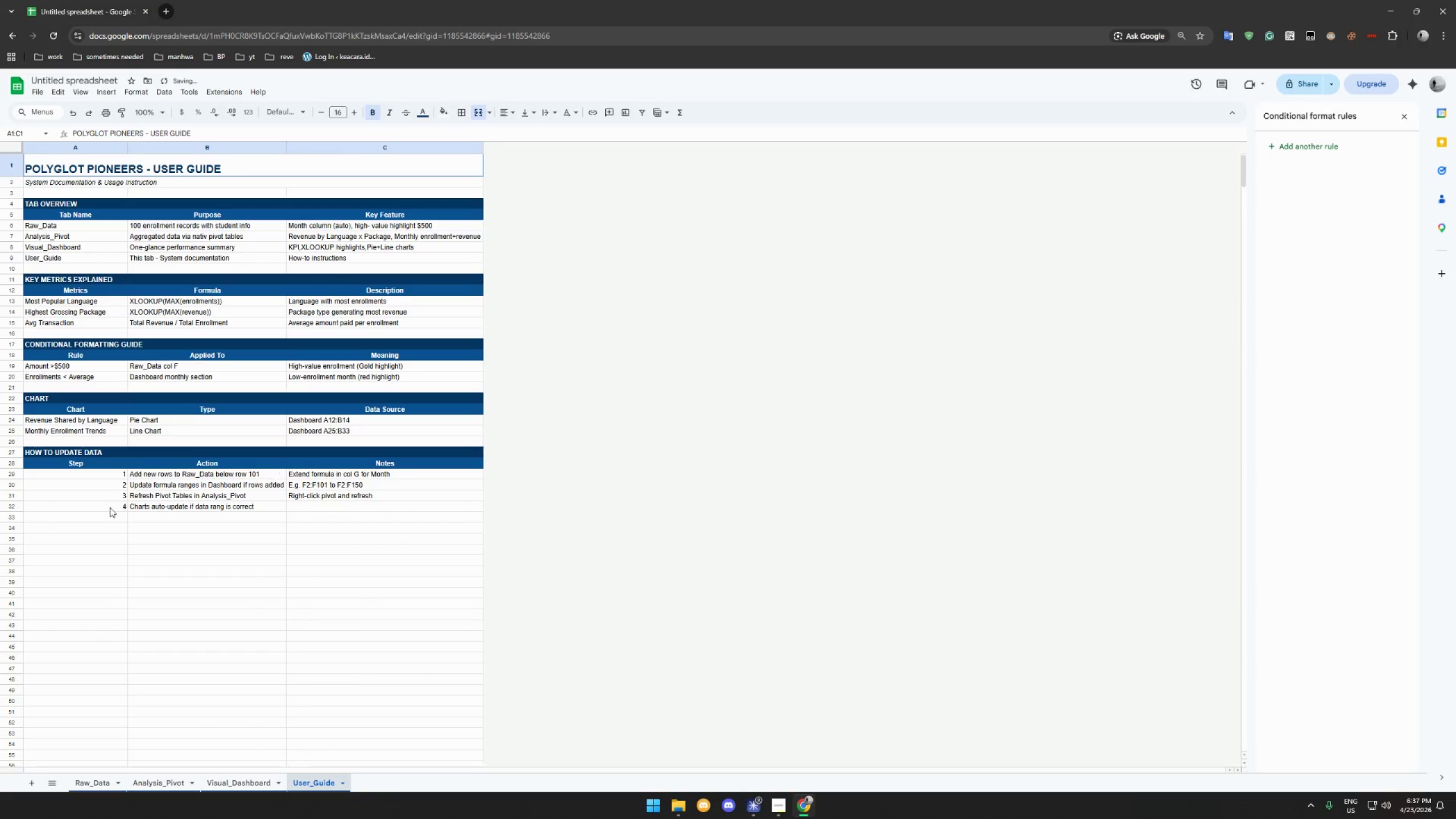 
left_click([47, 514])
 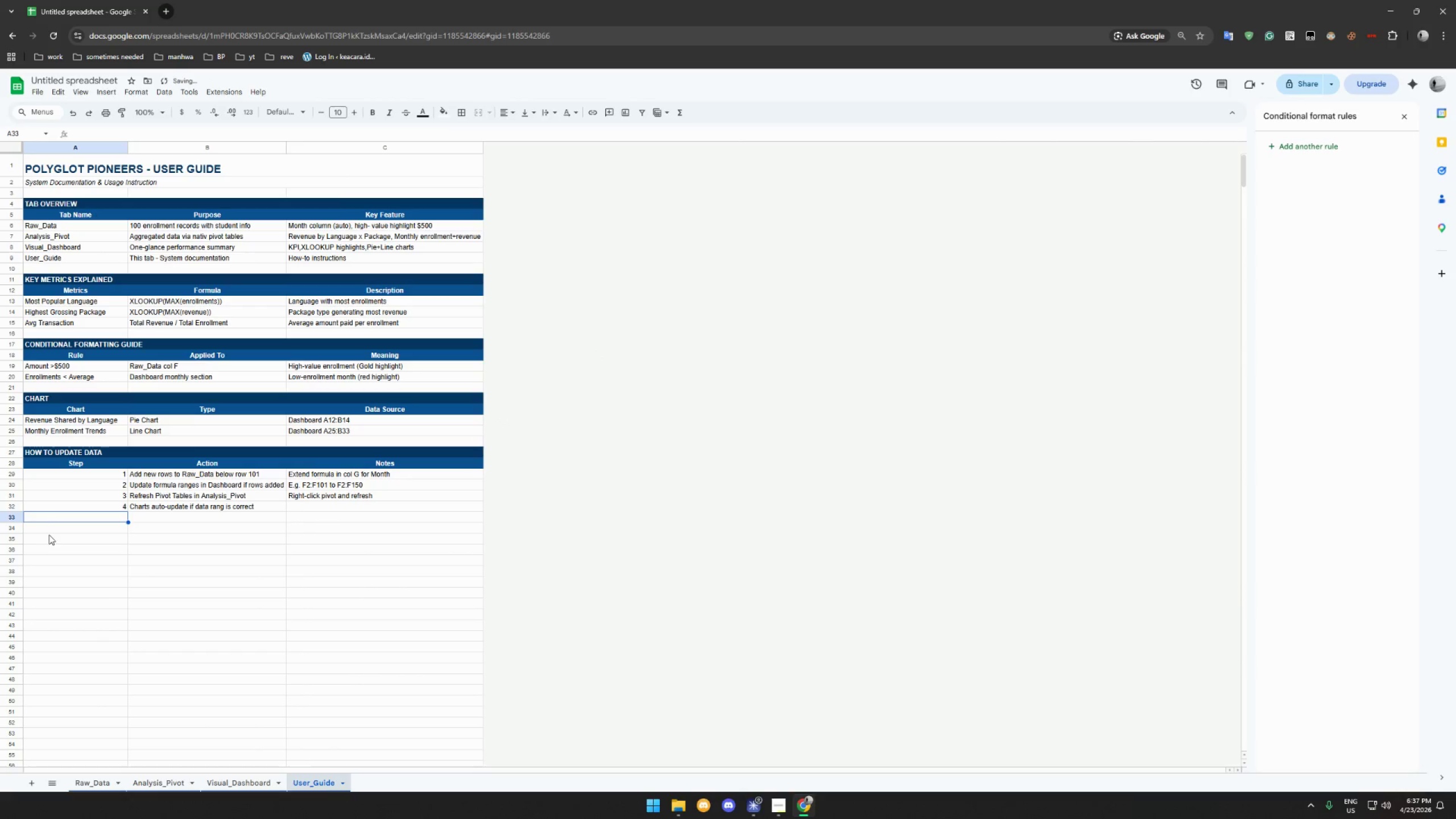 
left_click([50, 533])
 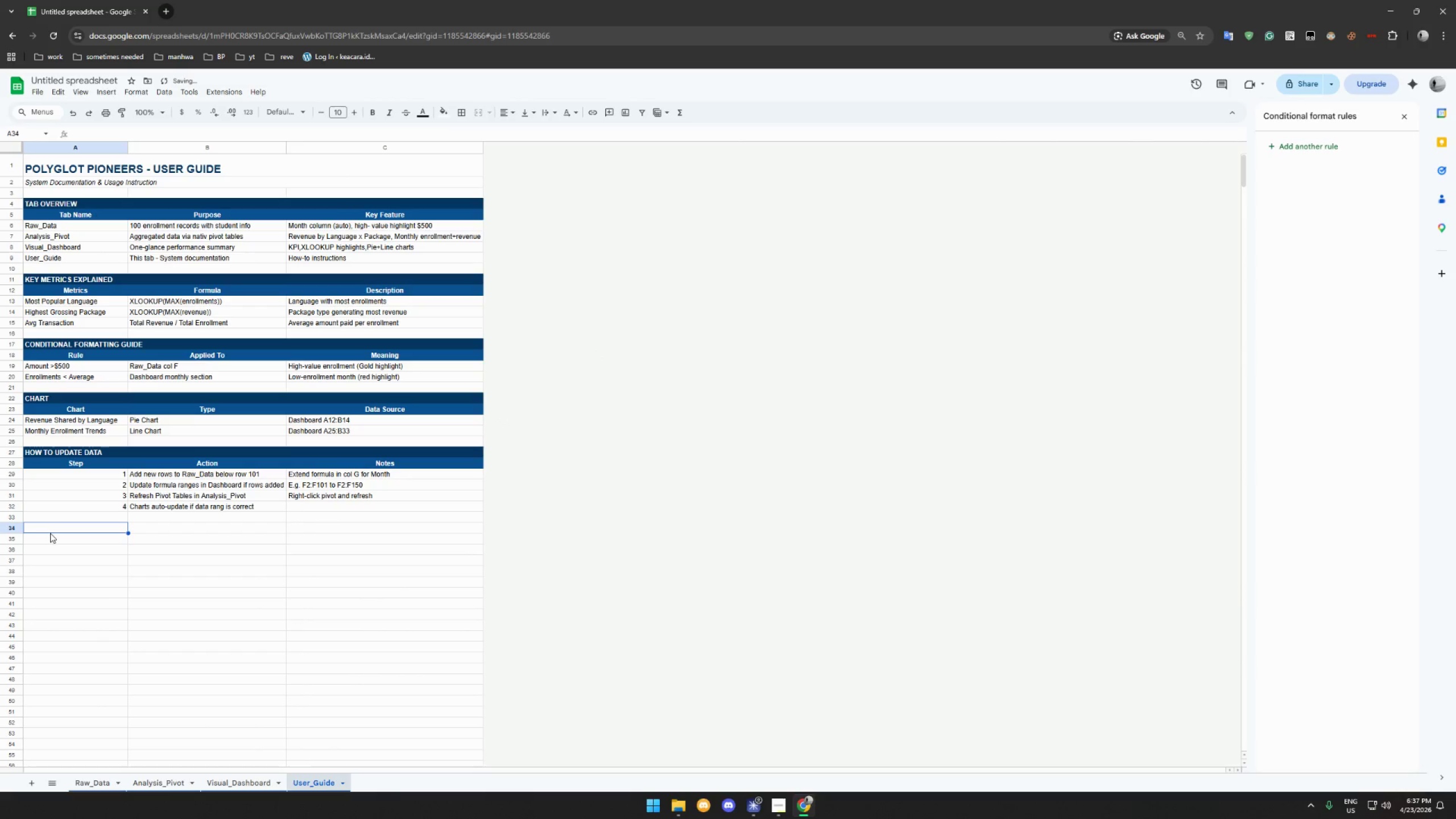 
key(Control+Shift+ArrowDown)
 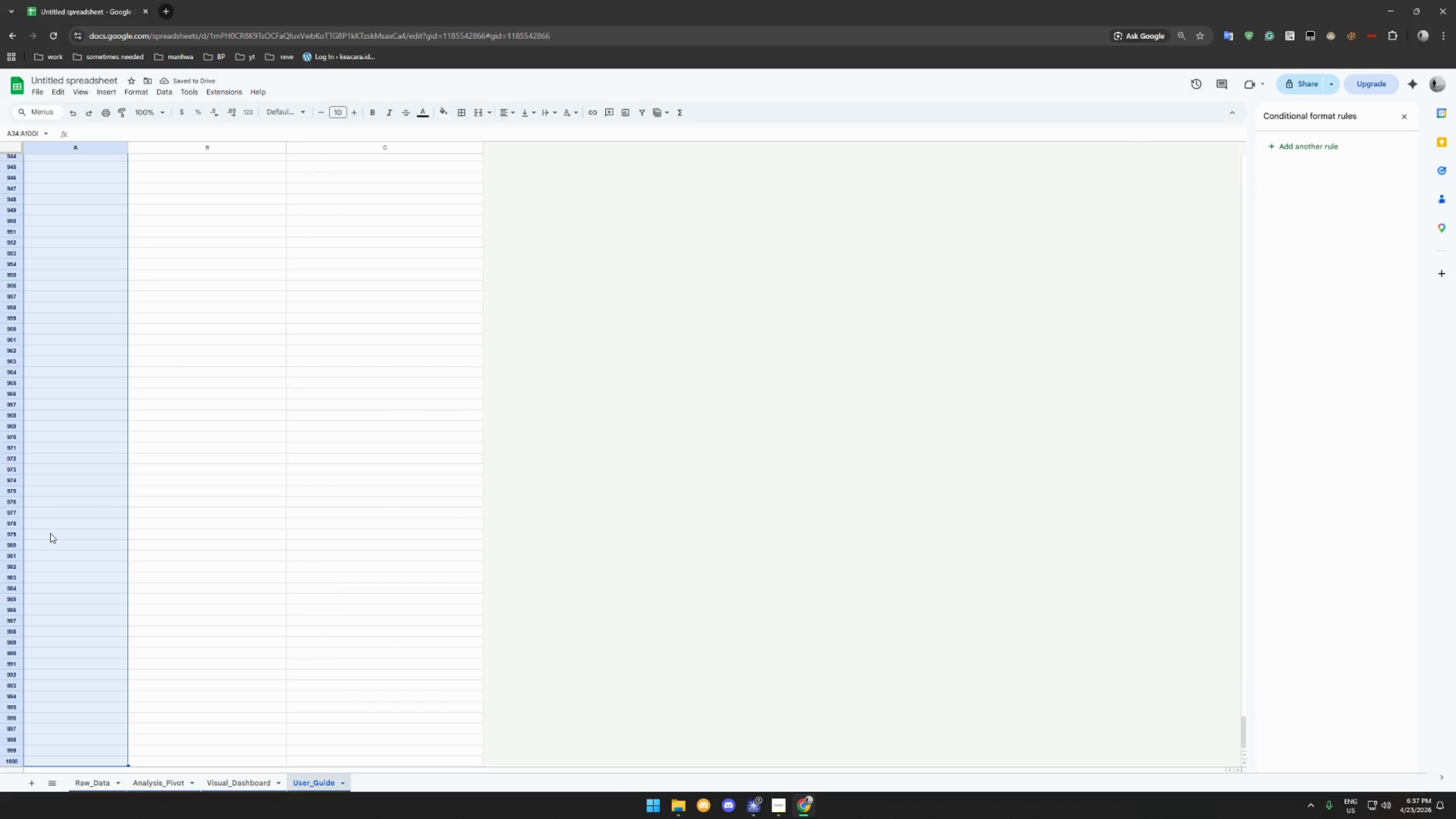 
right_click([50, 533])
 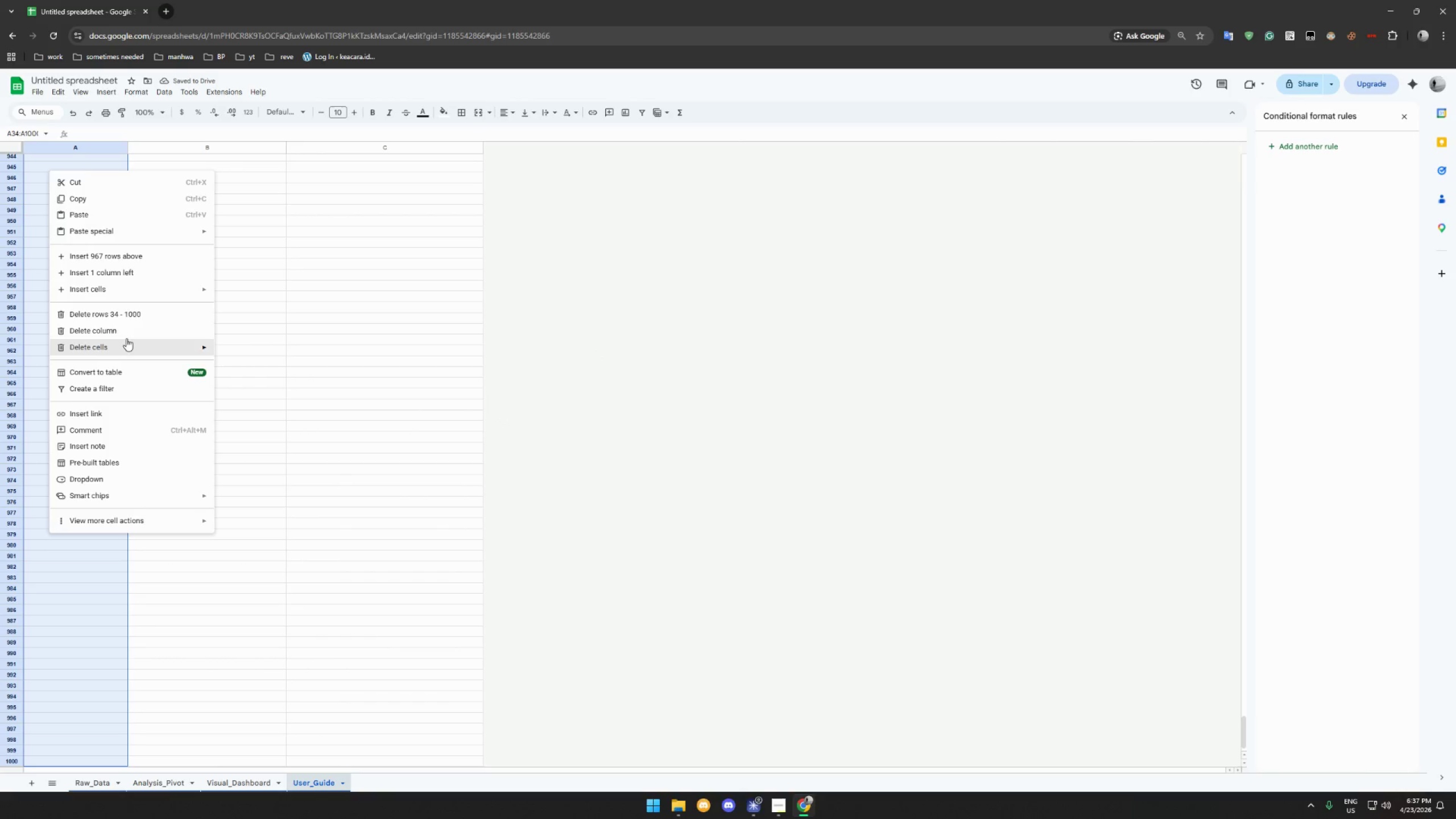 
left_click([126, 316])
 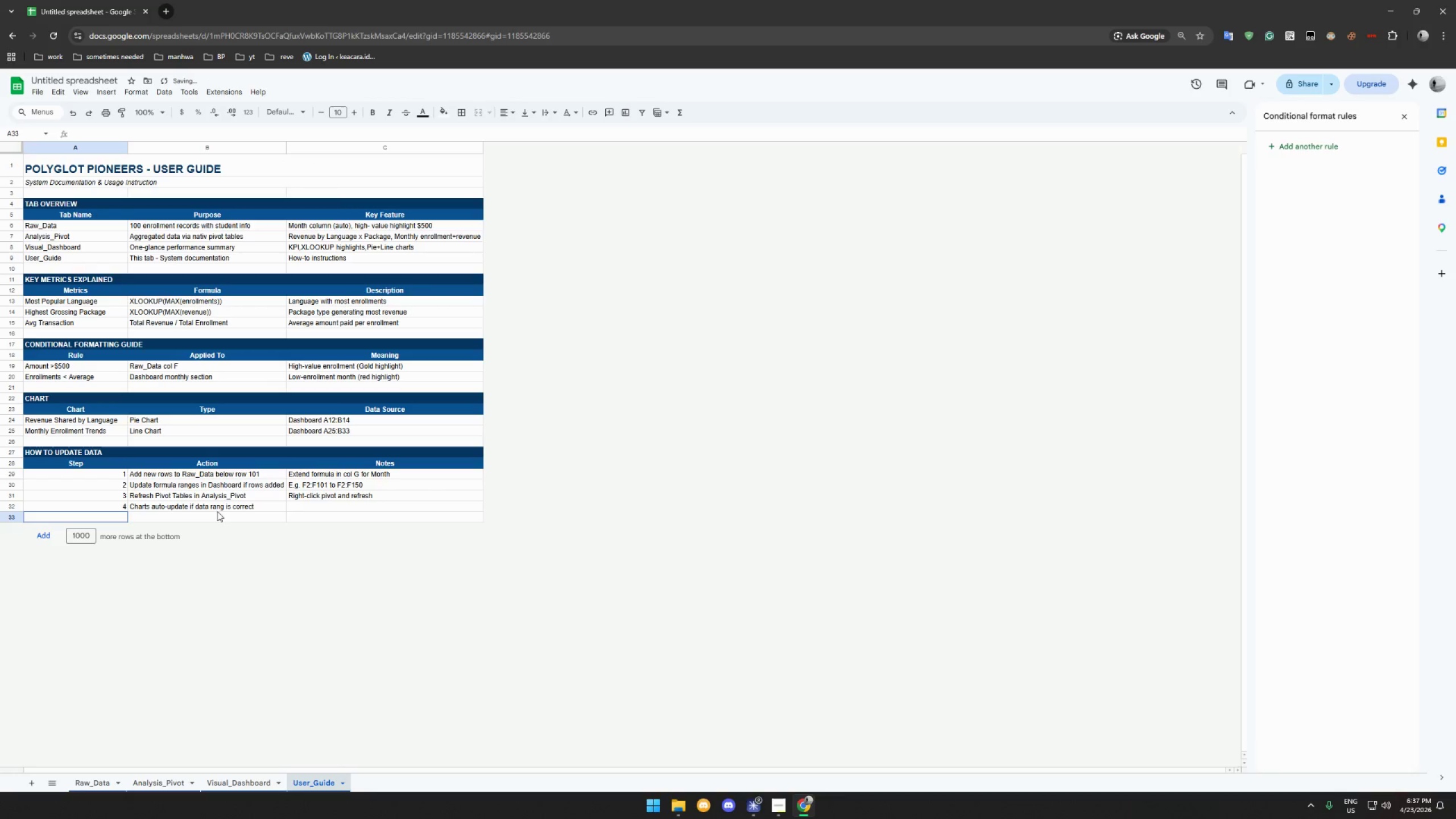 
left_click([319, 610])
 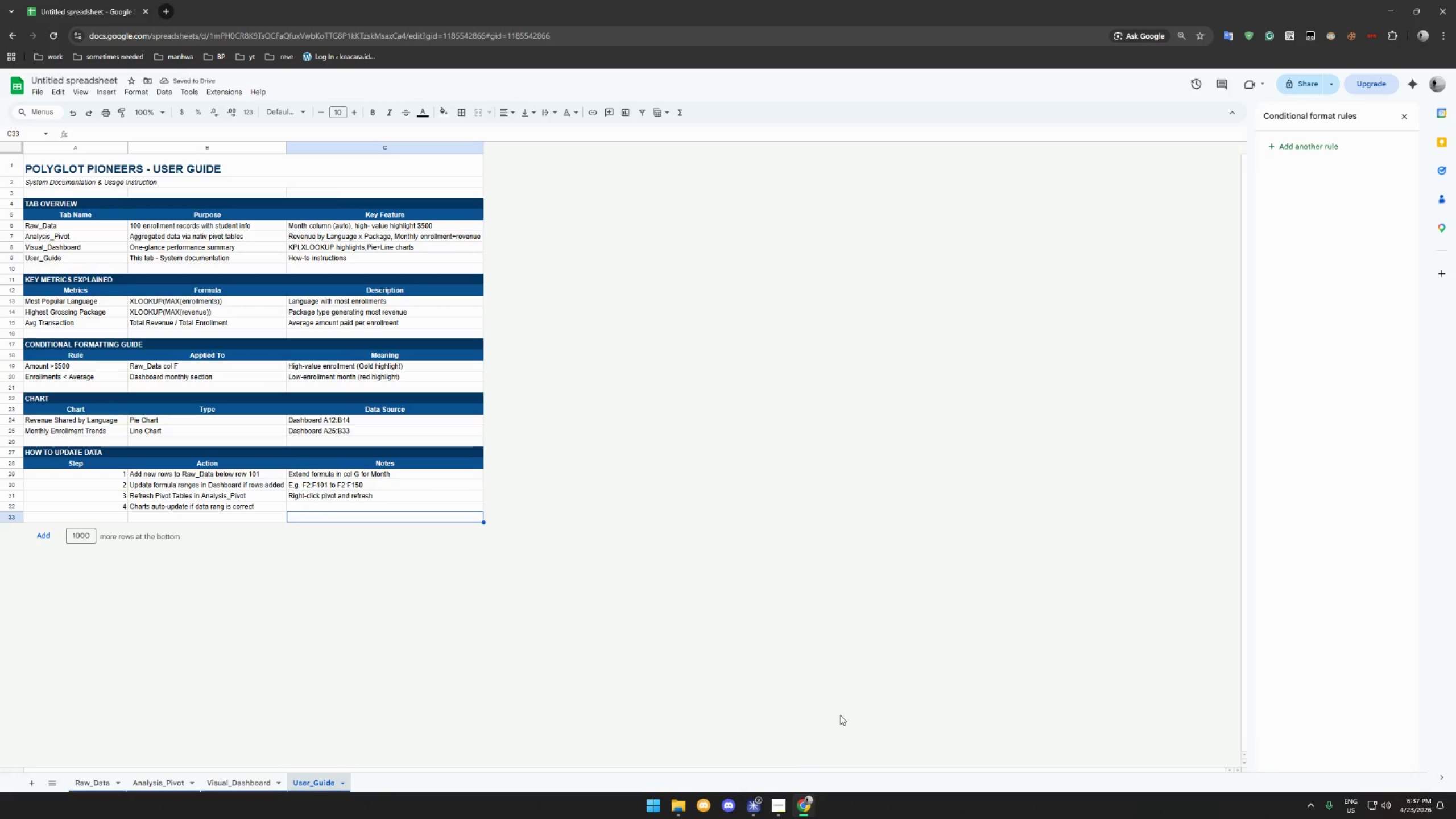 
left_click([783, 804])